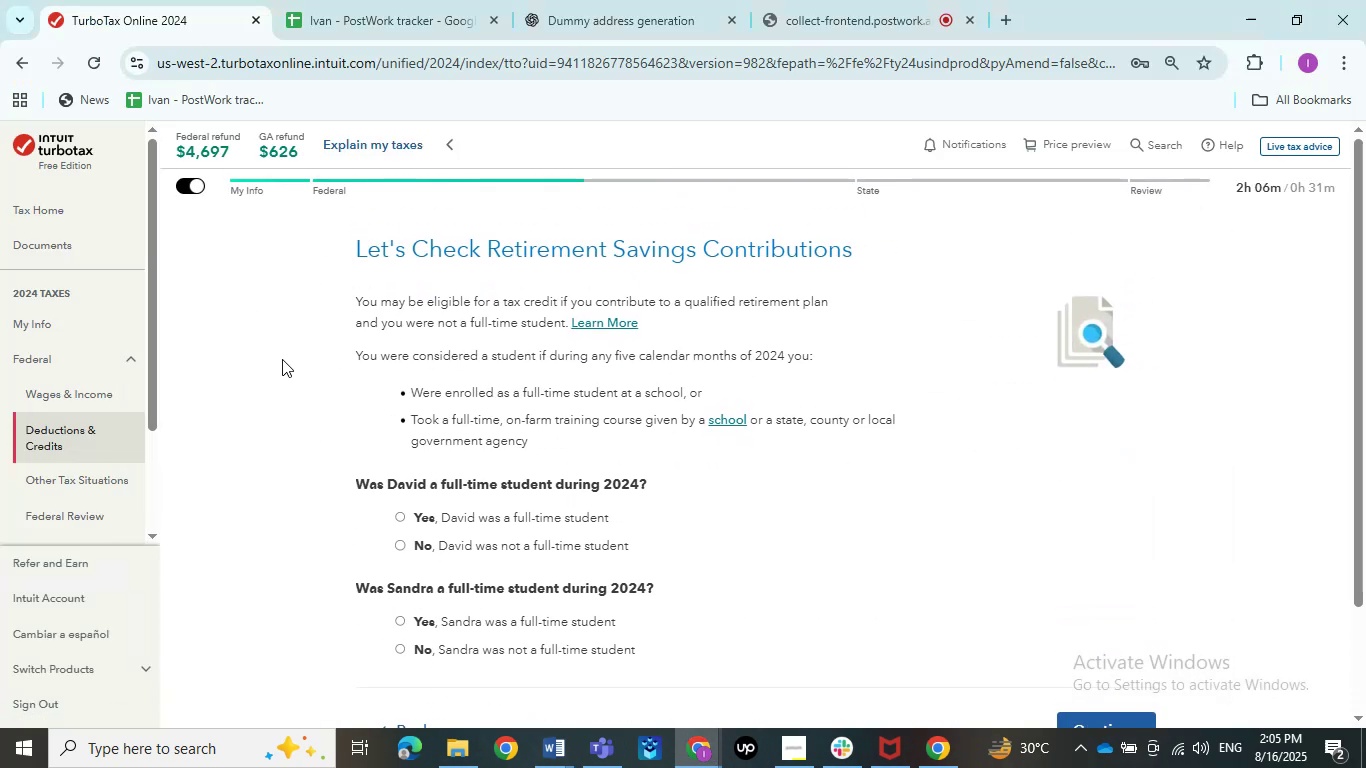 
scroll: coordinate [356, 276], scroll_direction: down, amount: 1.0
 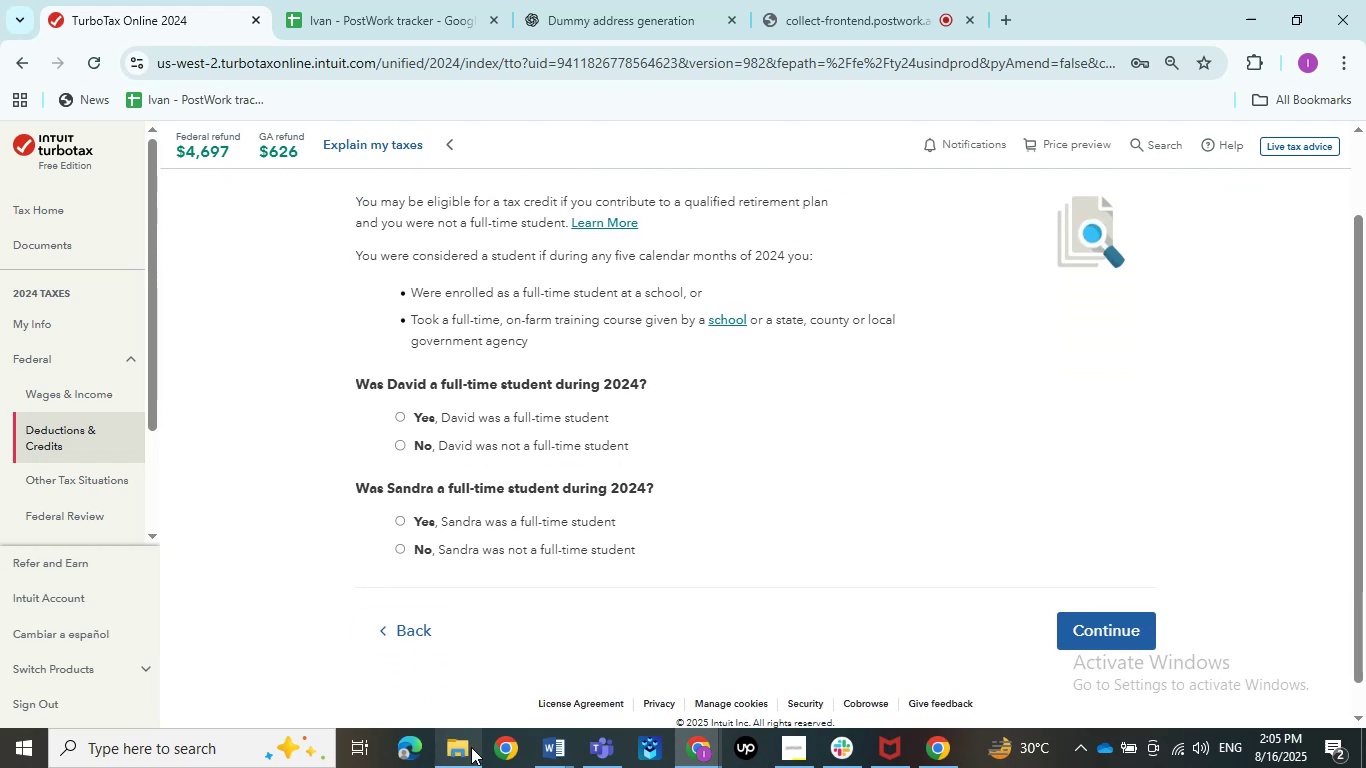 
double_click([457, 679])
 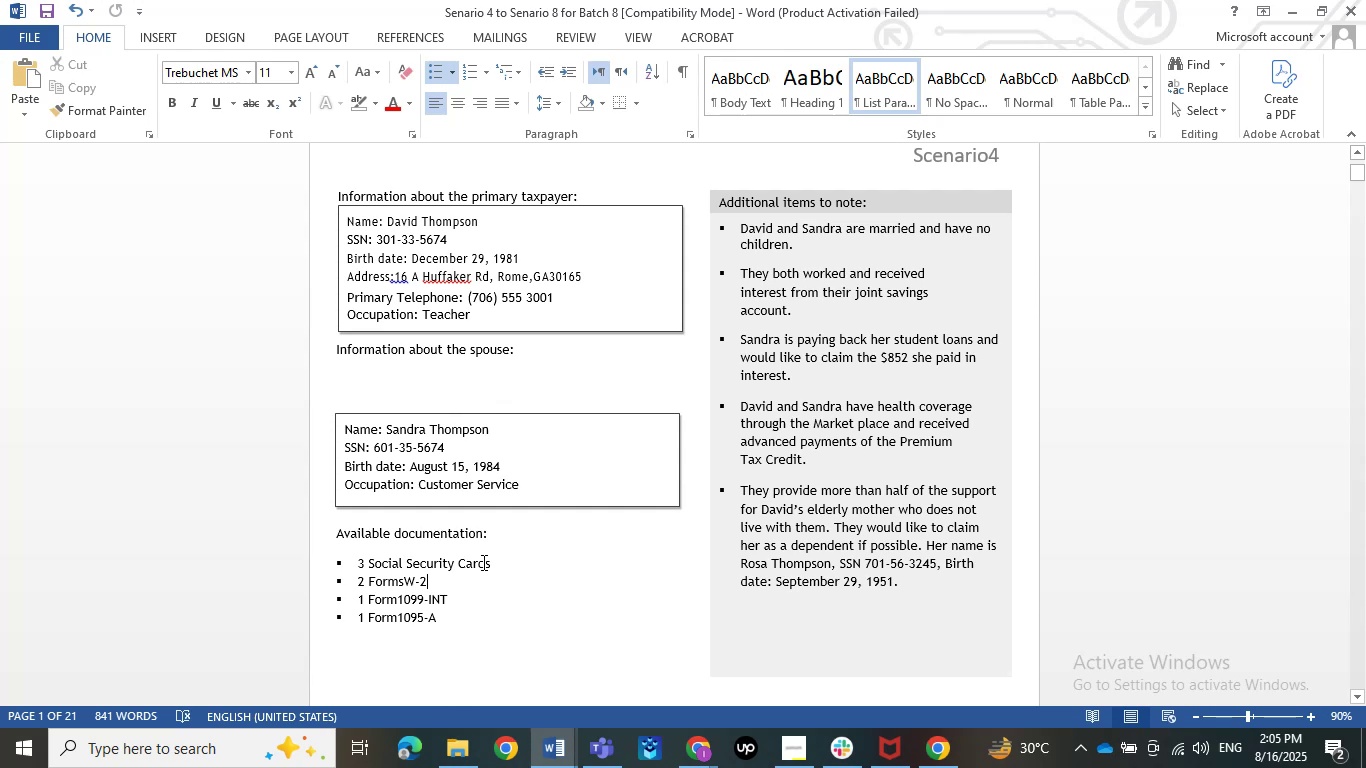 
wait(8.33)
 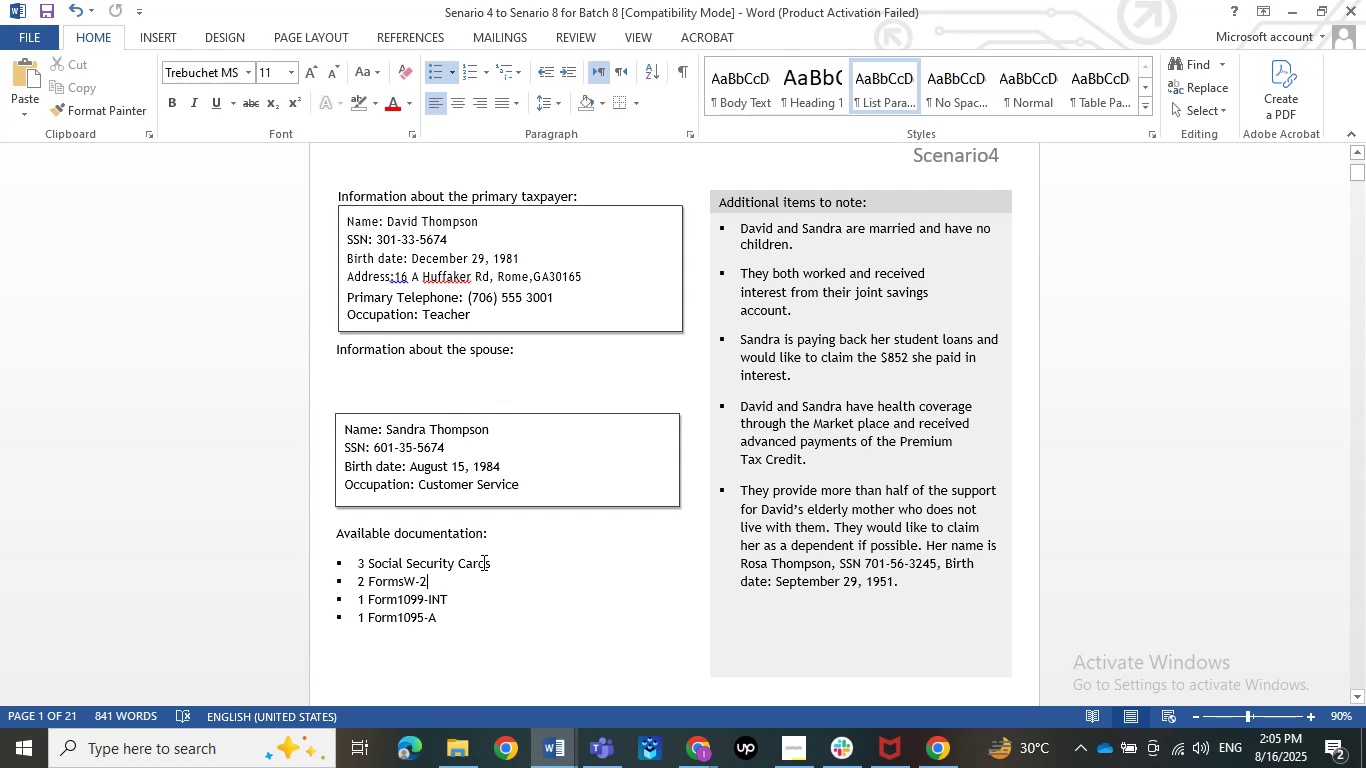 
left_click([1284, 0])
 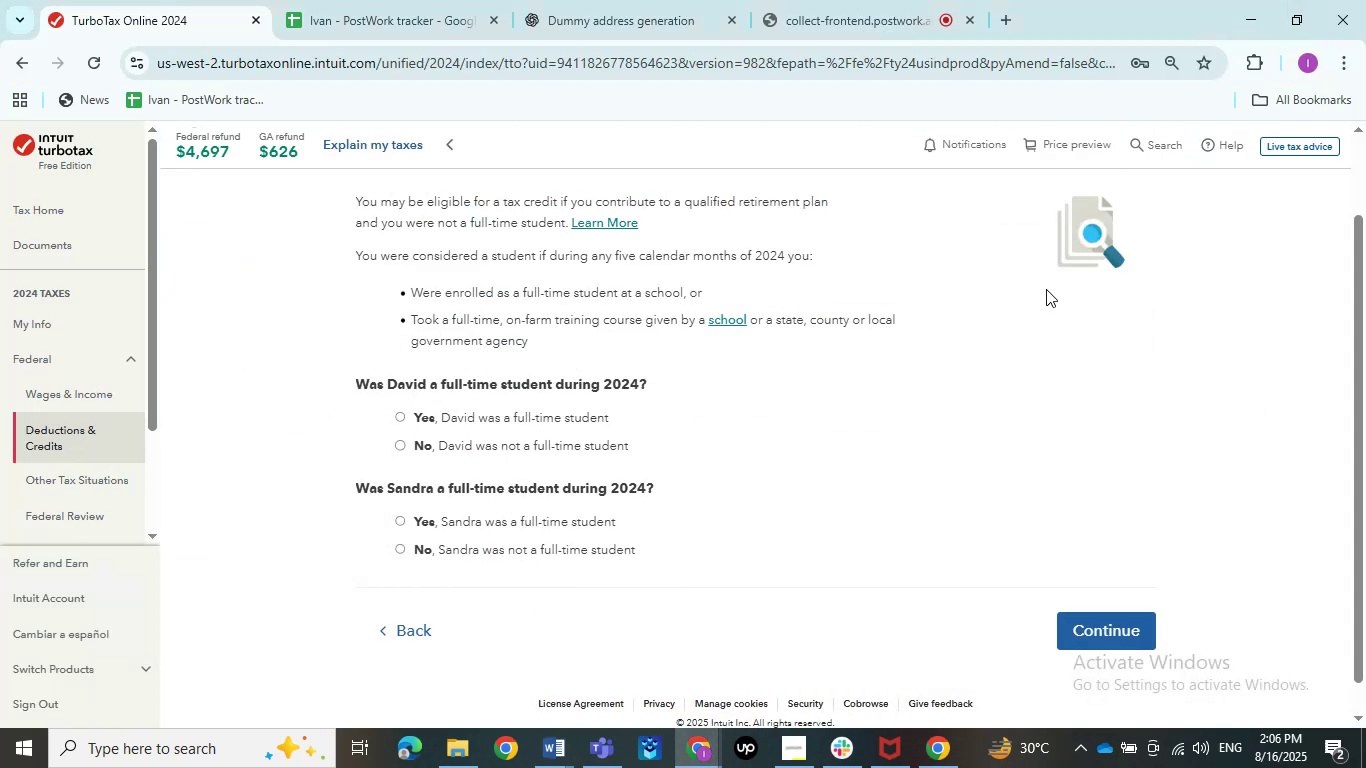 
scroll: coordinate [1046, 289], scroll_direction: up, amount: 2.0
 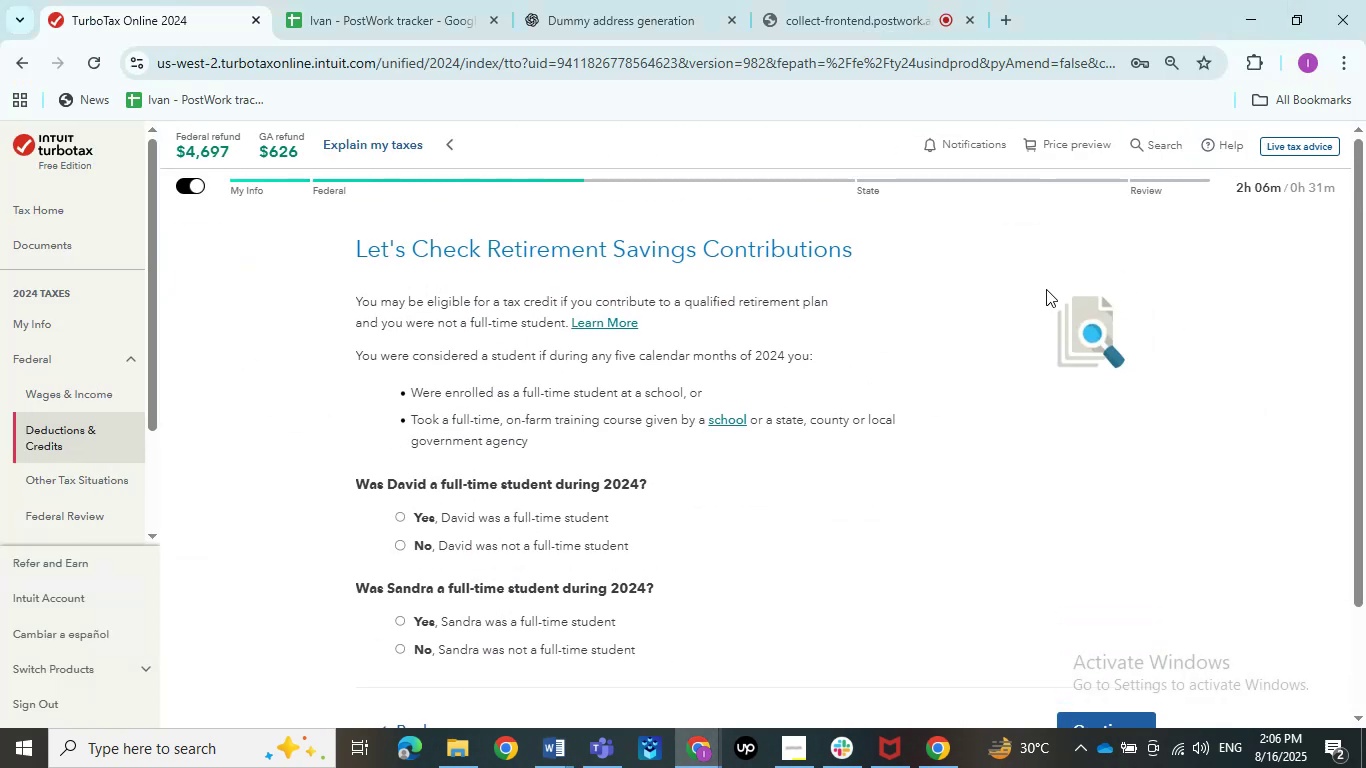 
scroll: coordinate [1046, 289], scroll_direction: down, amount: 1.0
 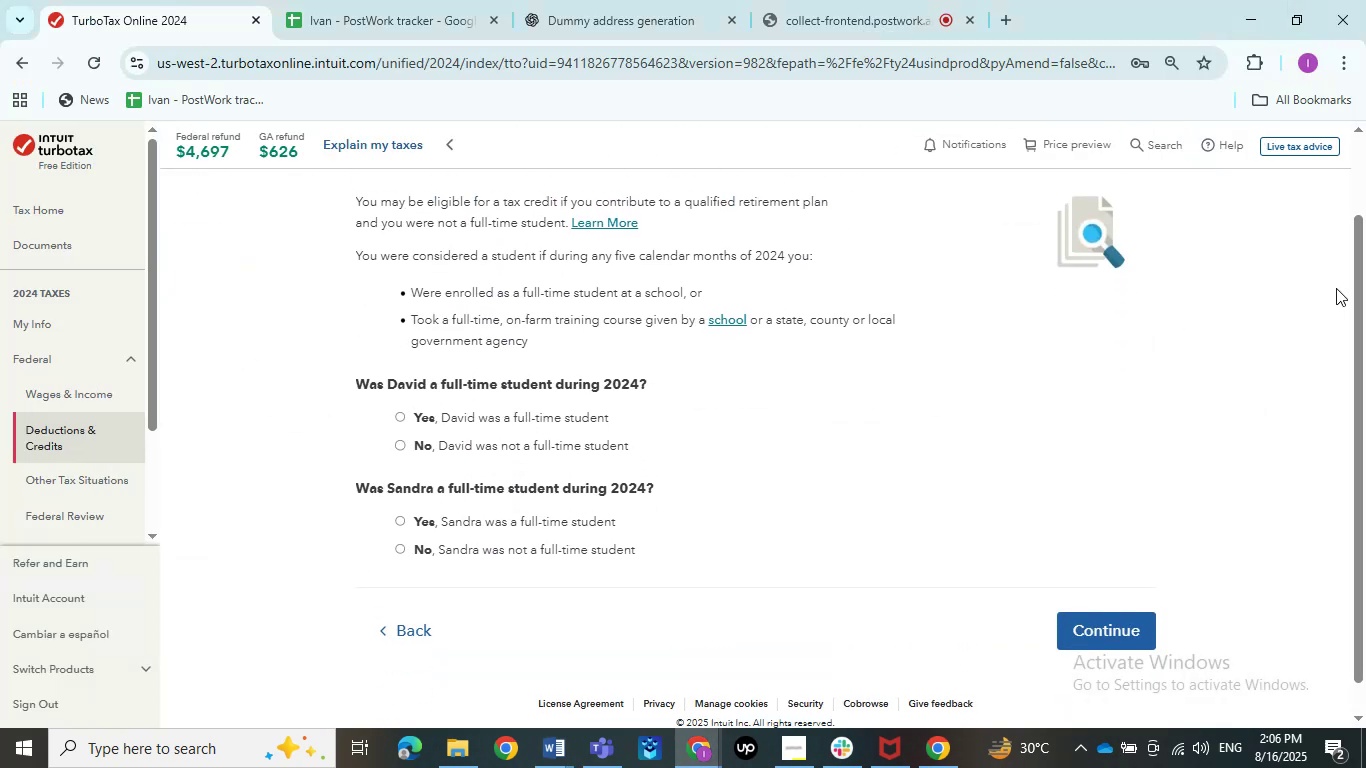 
left_click_drag(start_coordinate=[1365, 288], to_coordinate=[1363, 241])
 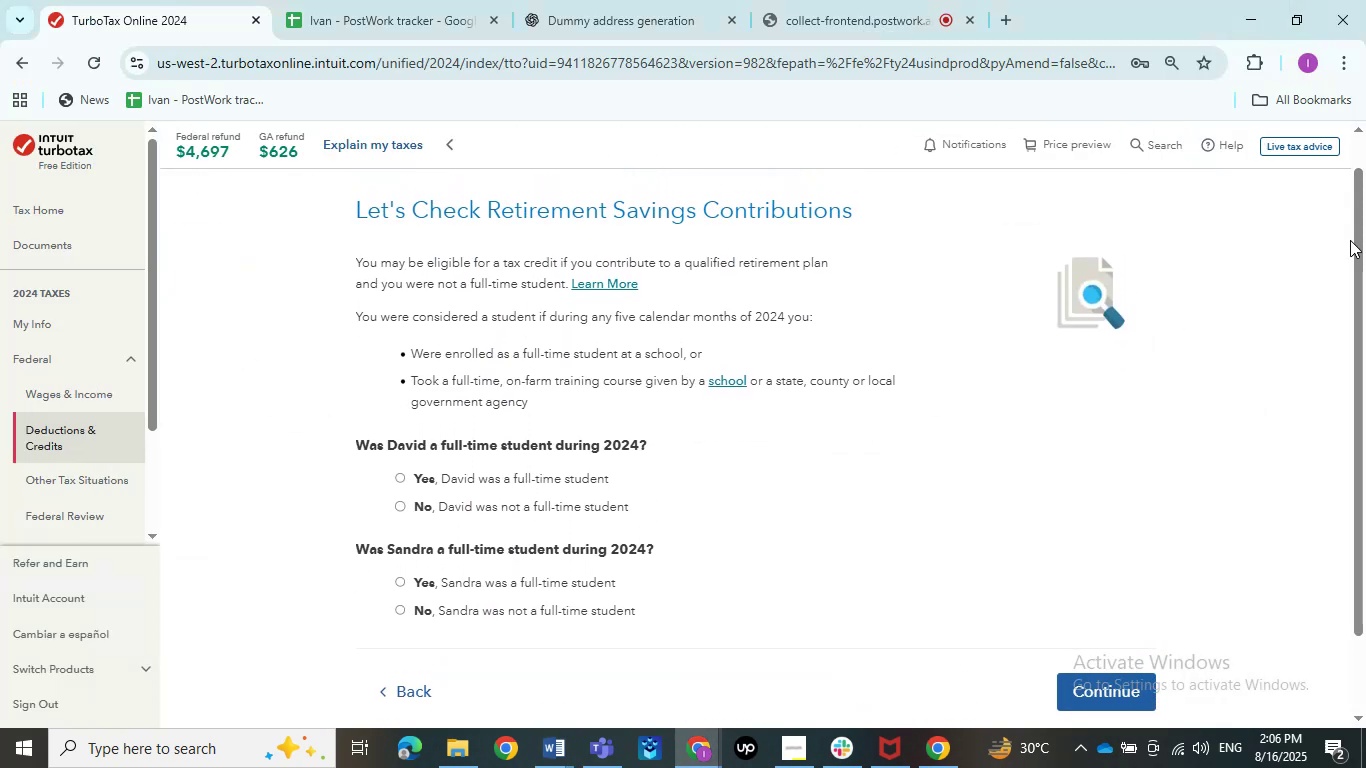 
key(PrintScreen)
 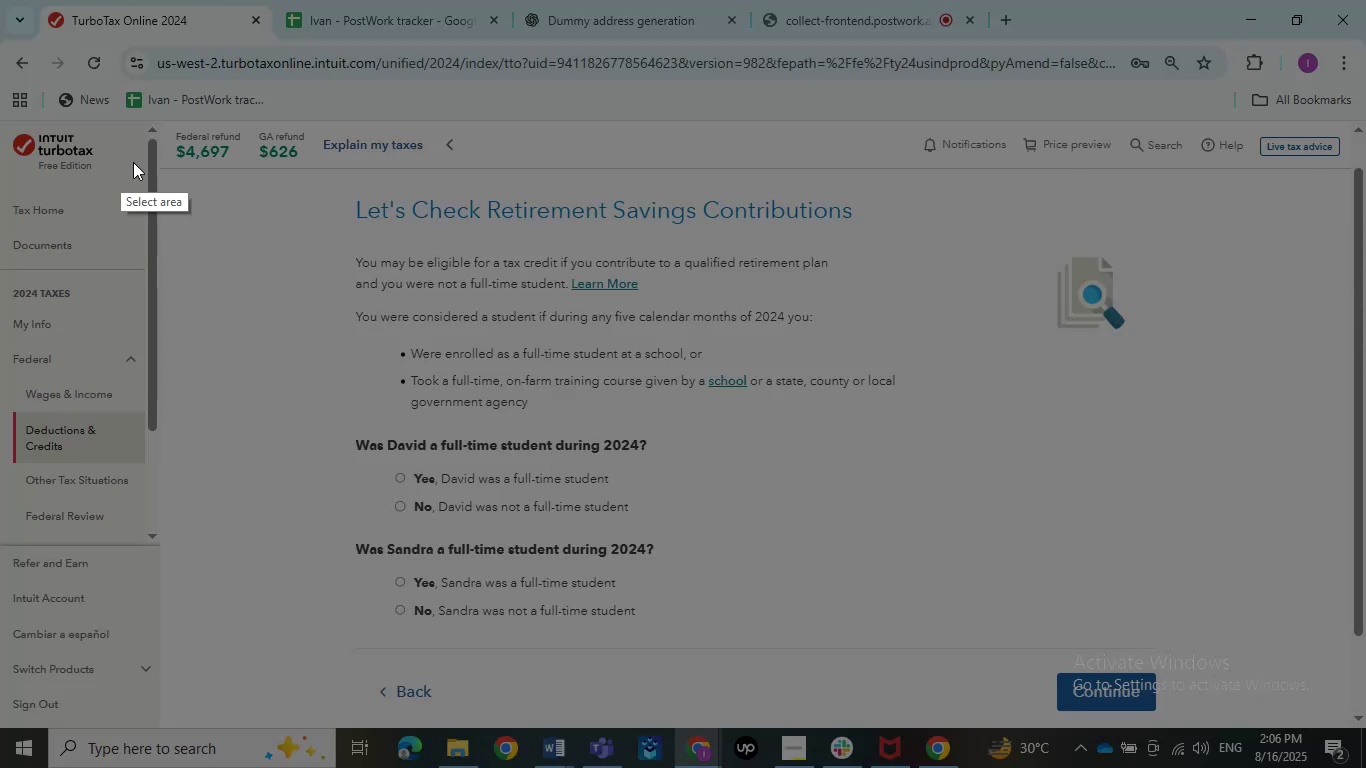 
left_click_drag(start_coordinate=[241, 171], to_coordinate=[1211, 723])
 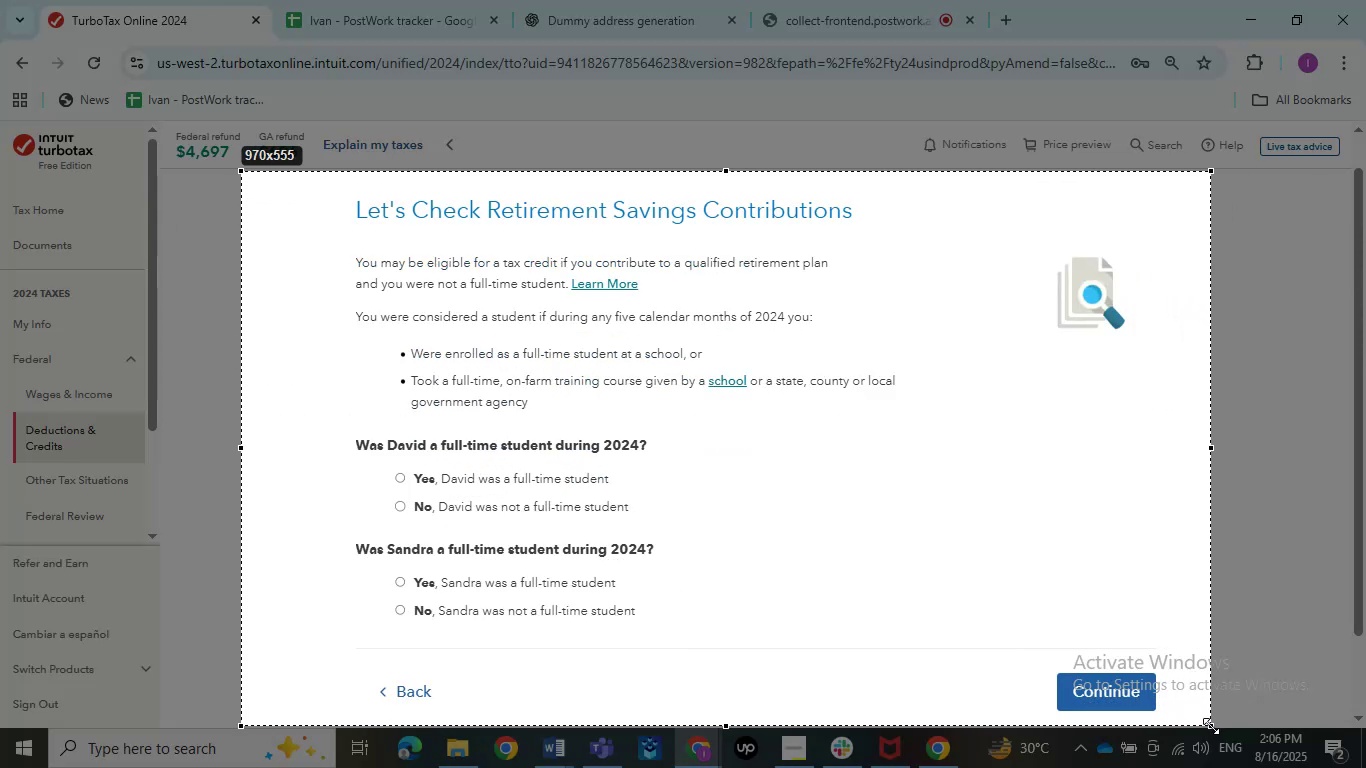 
key(Control+C)
 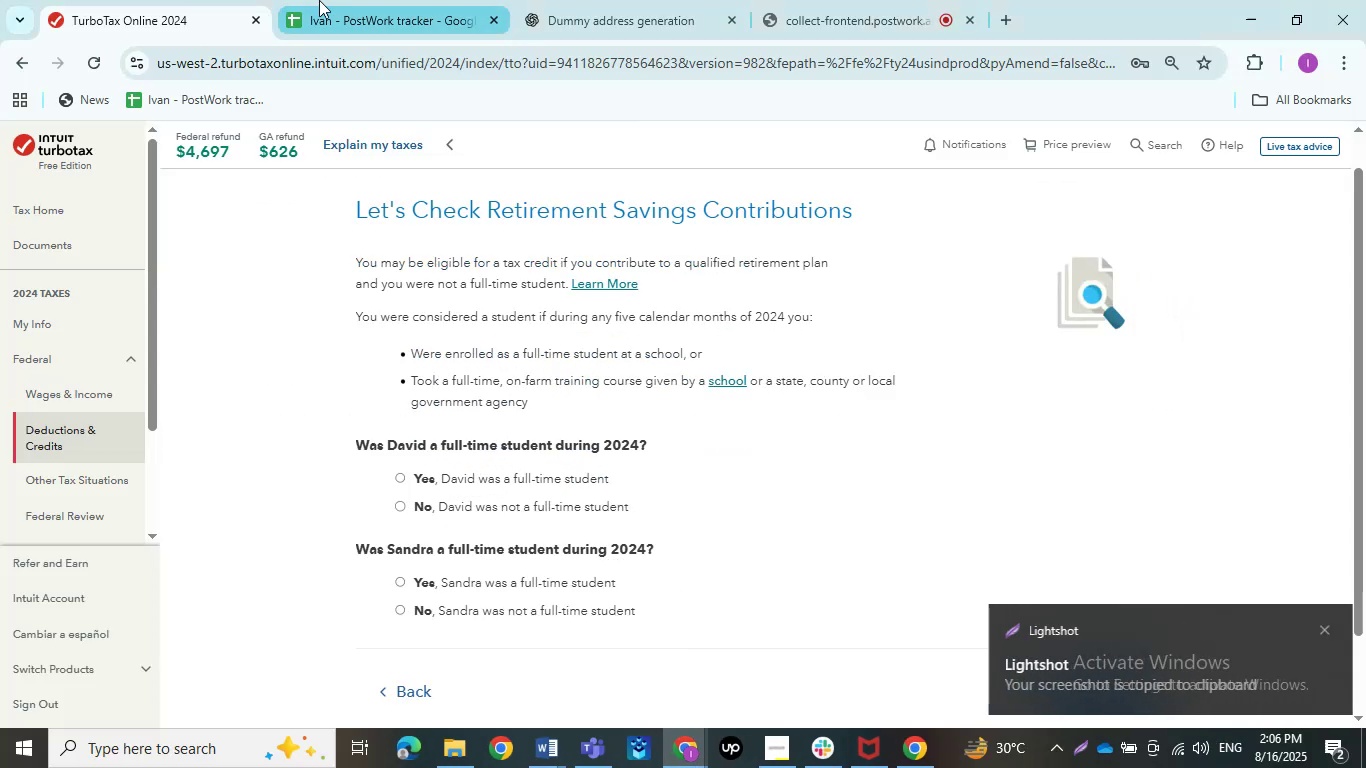 
left_click([568, 0])
 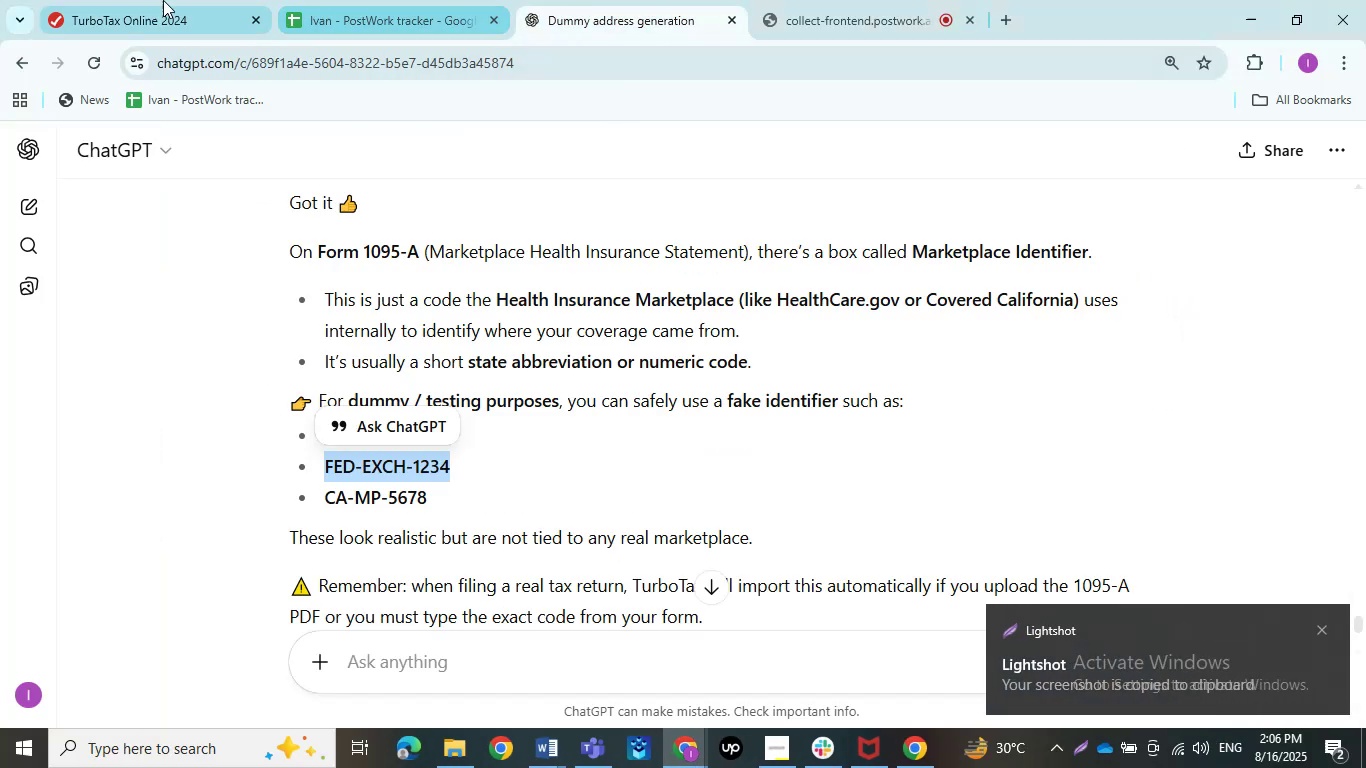 
left_click([163, 0])
 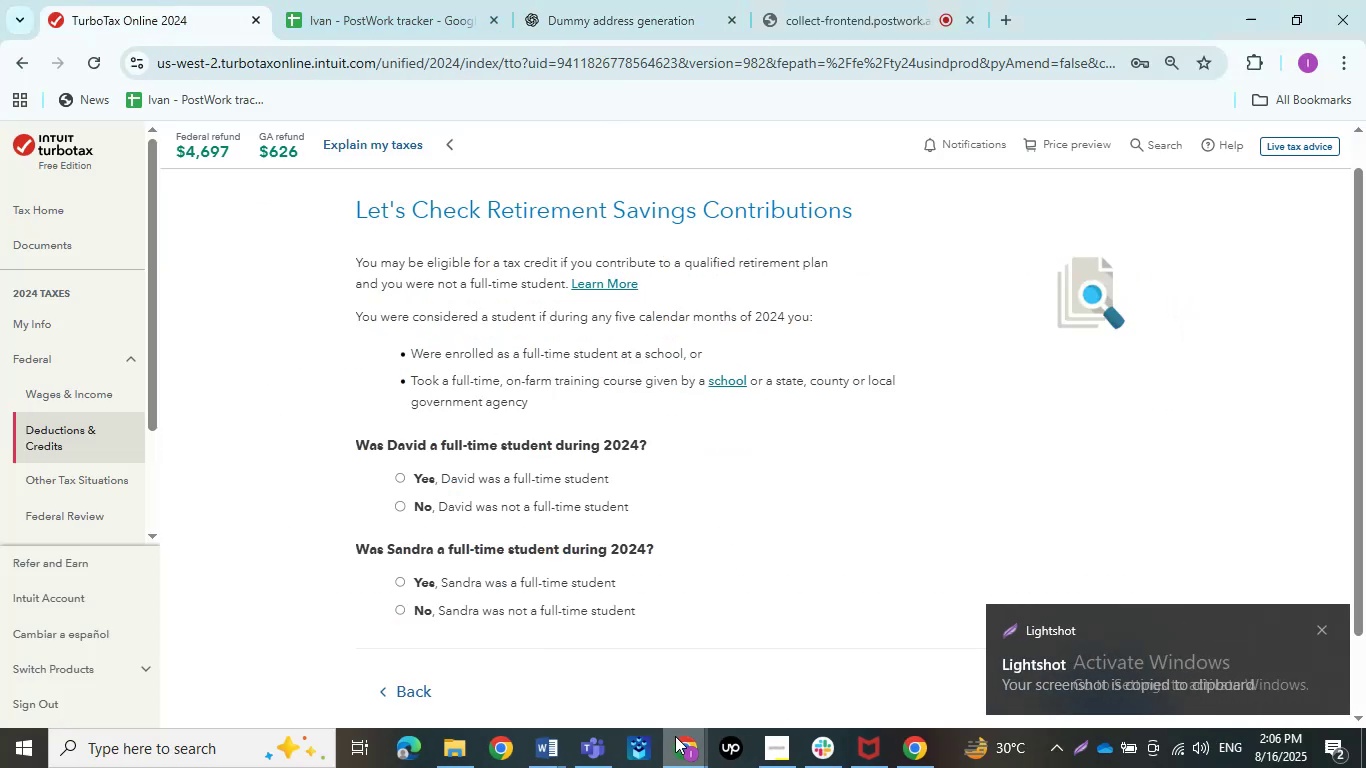 
double_click([697, 674])
 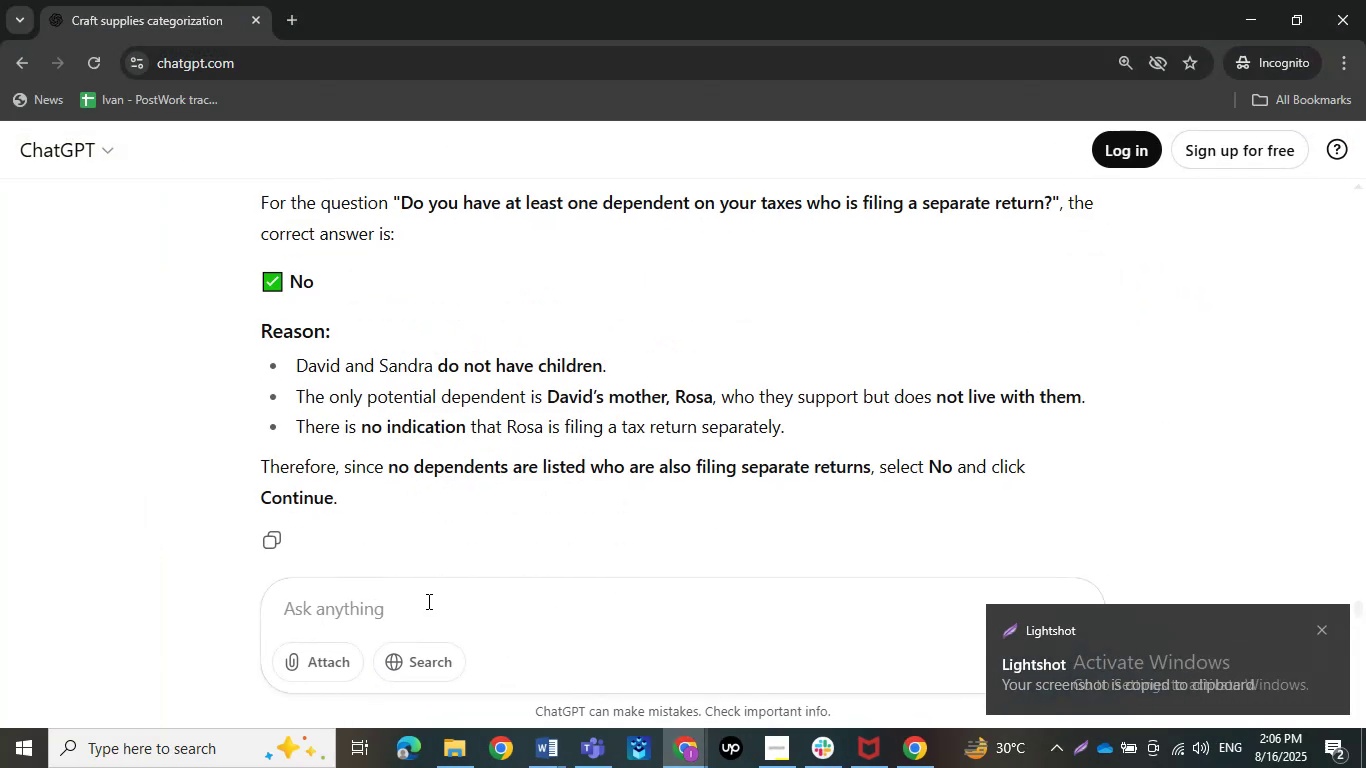 
left_click([427, 601])
 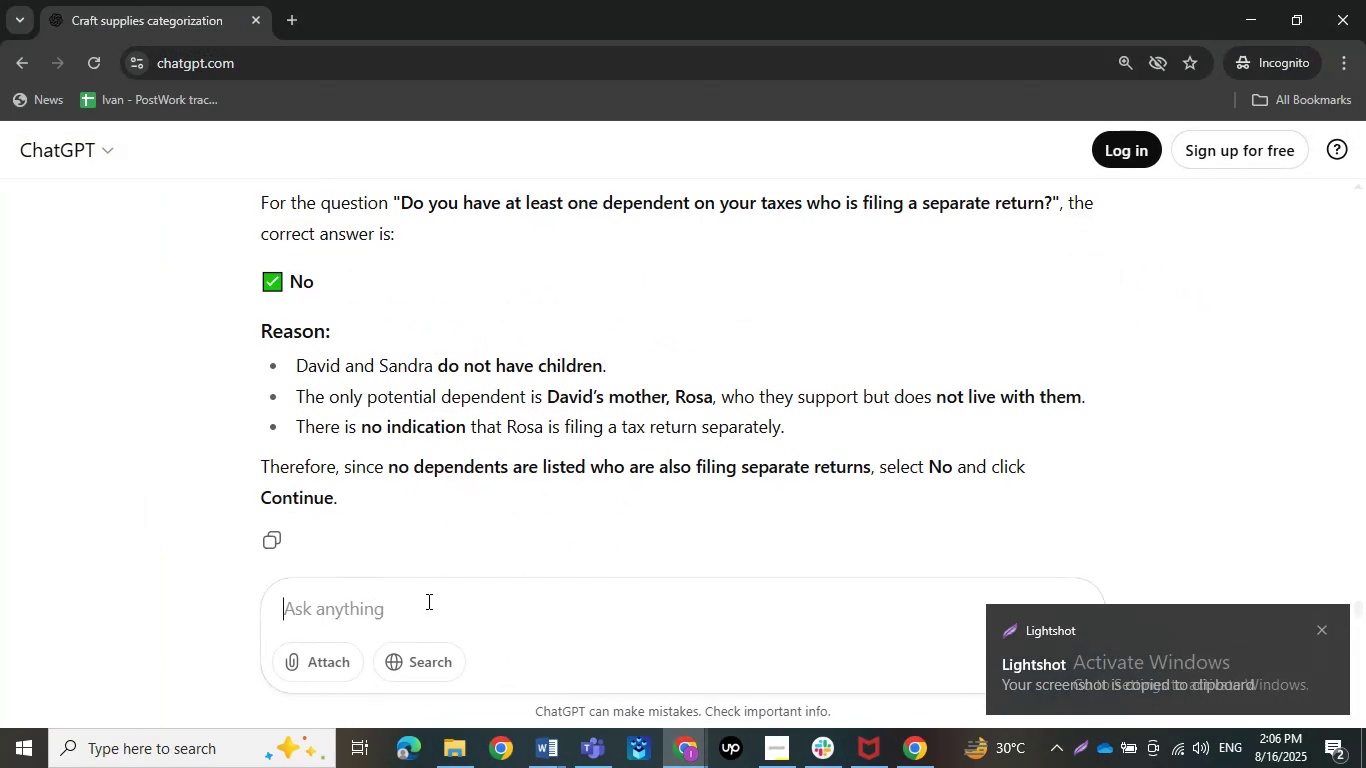 
key(Control+V)
 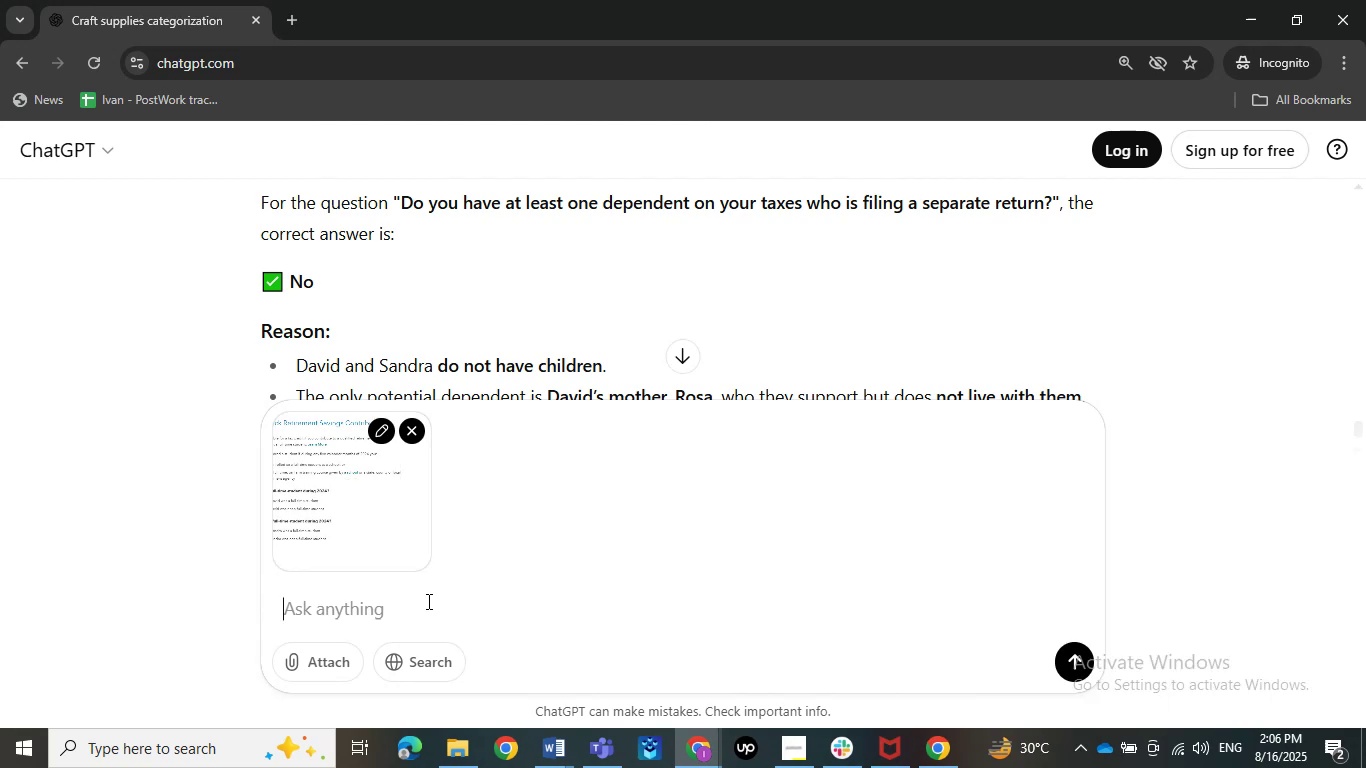 
wait(5.83)
 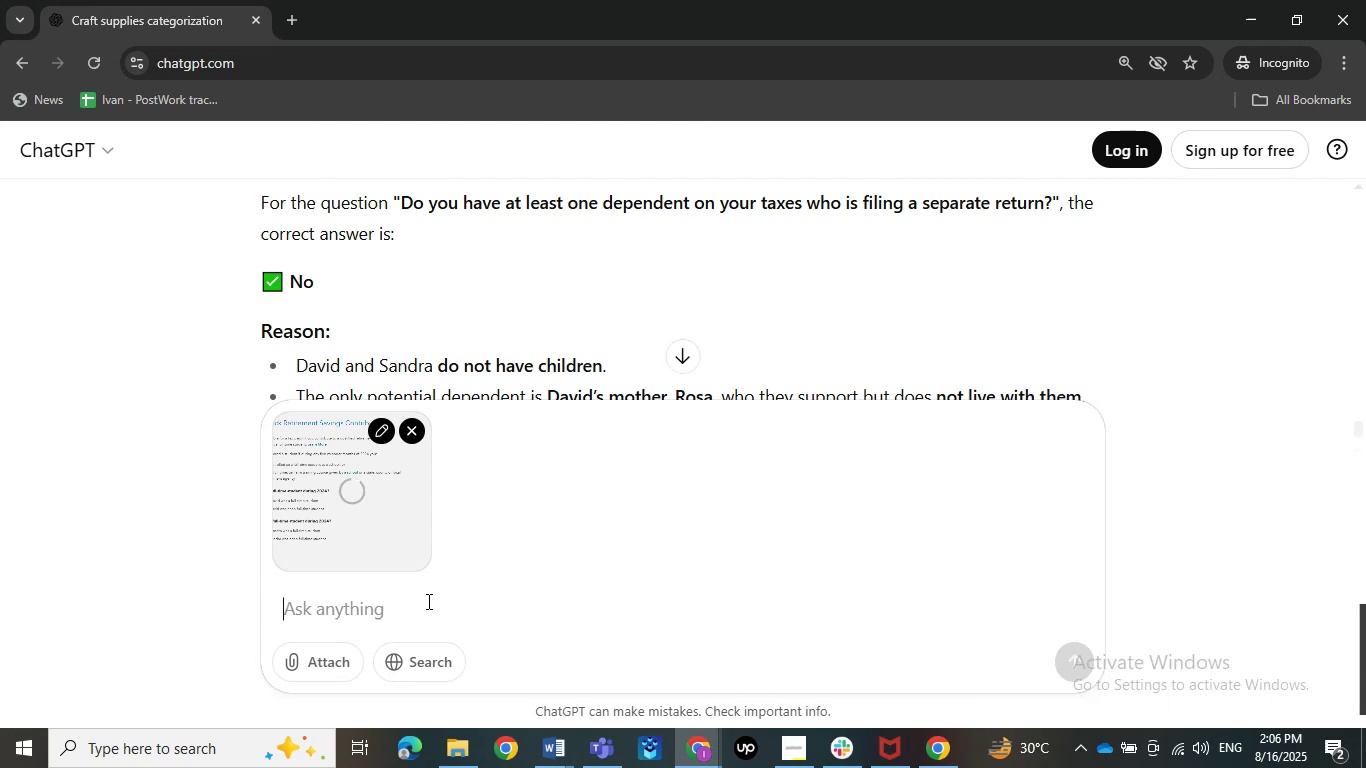 
key(NumpadEnter)
 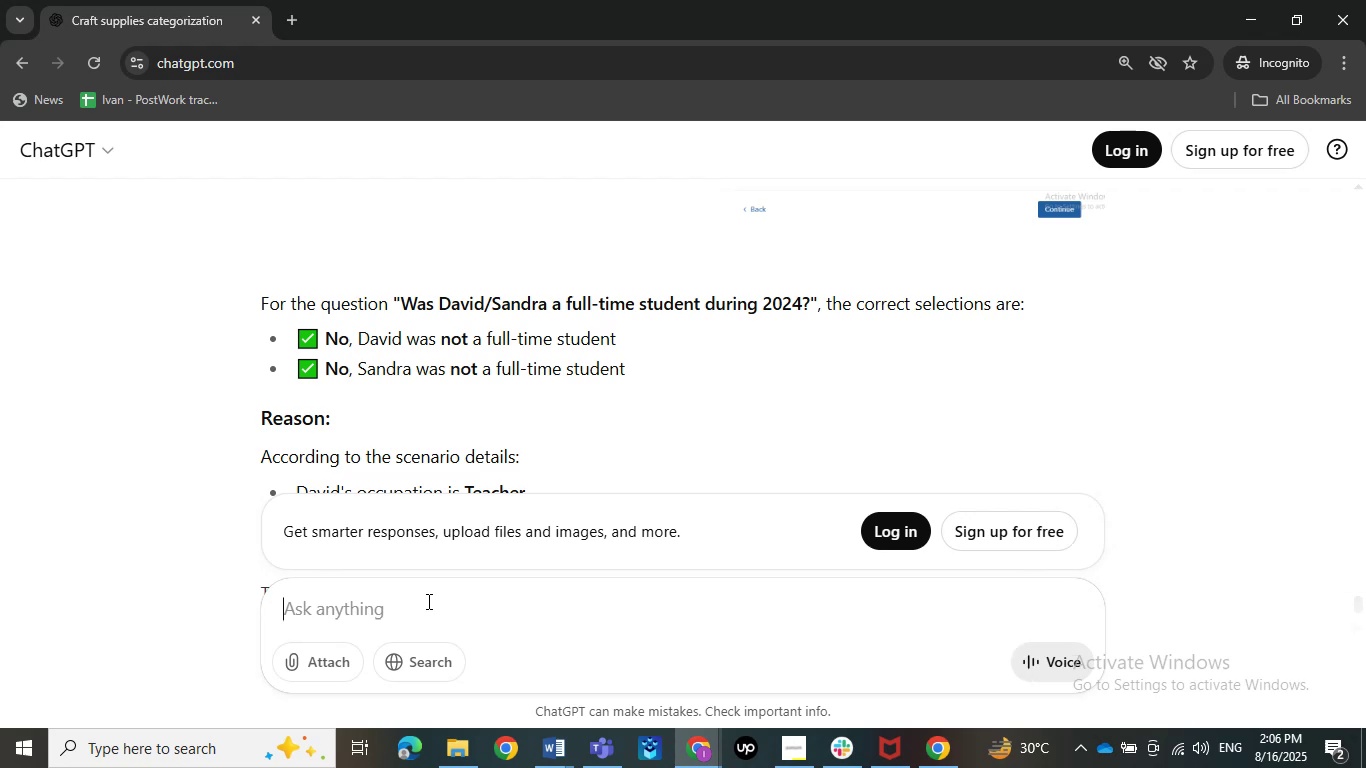 
wait(10.07)
 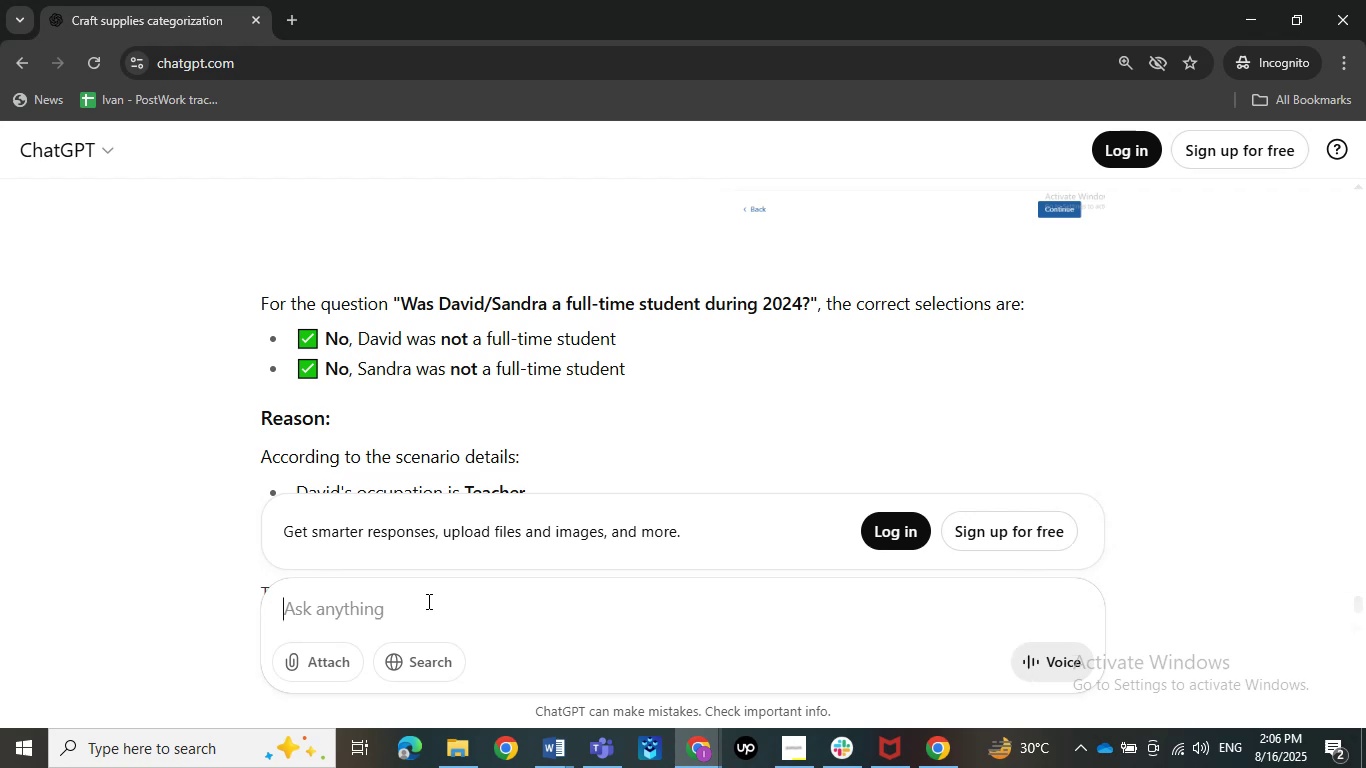 
scroll: coordinate [521, 414], scroll_direction: down, amount: 2.0
 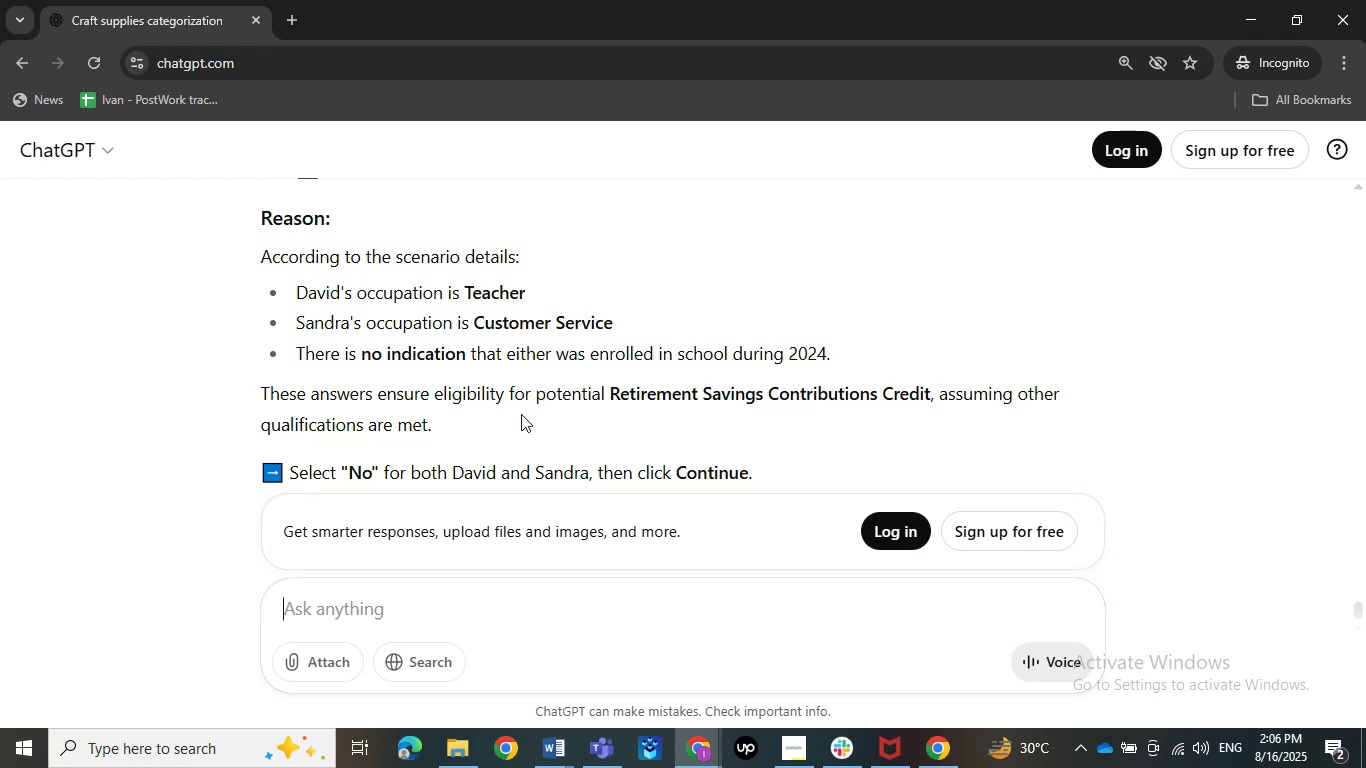 
wait(20.13)
 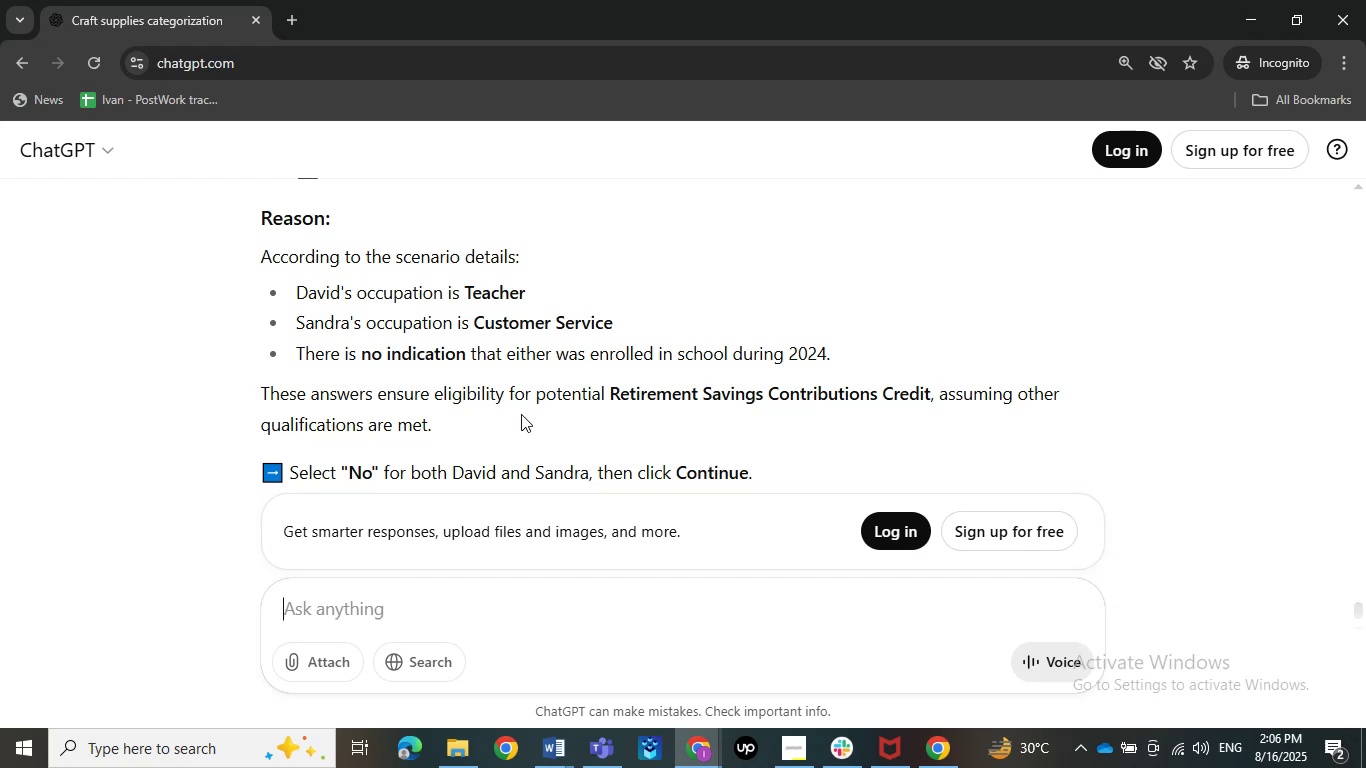 
scroll: coordinate [858, 160], scroll_direction: down, amount: 5.0
 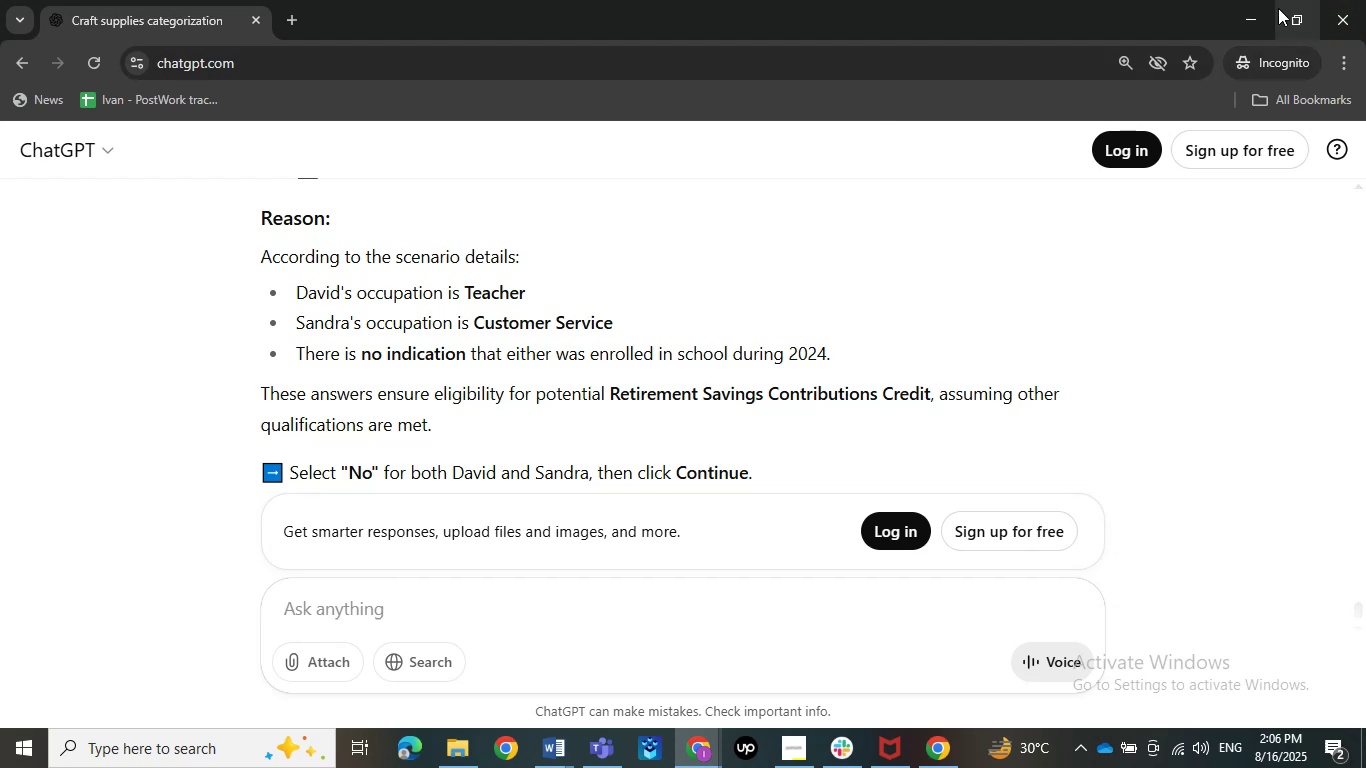 
left_click([1247, 6])
 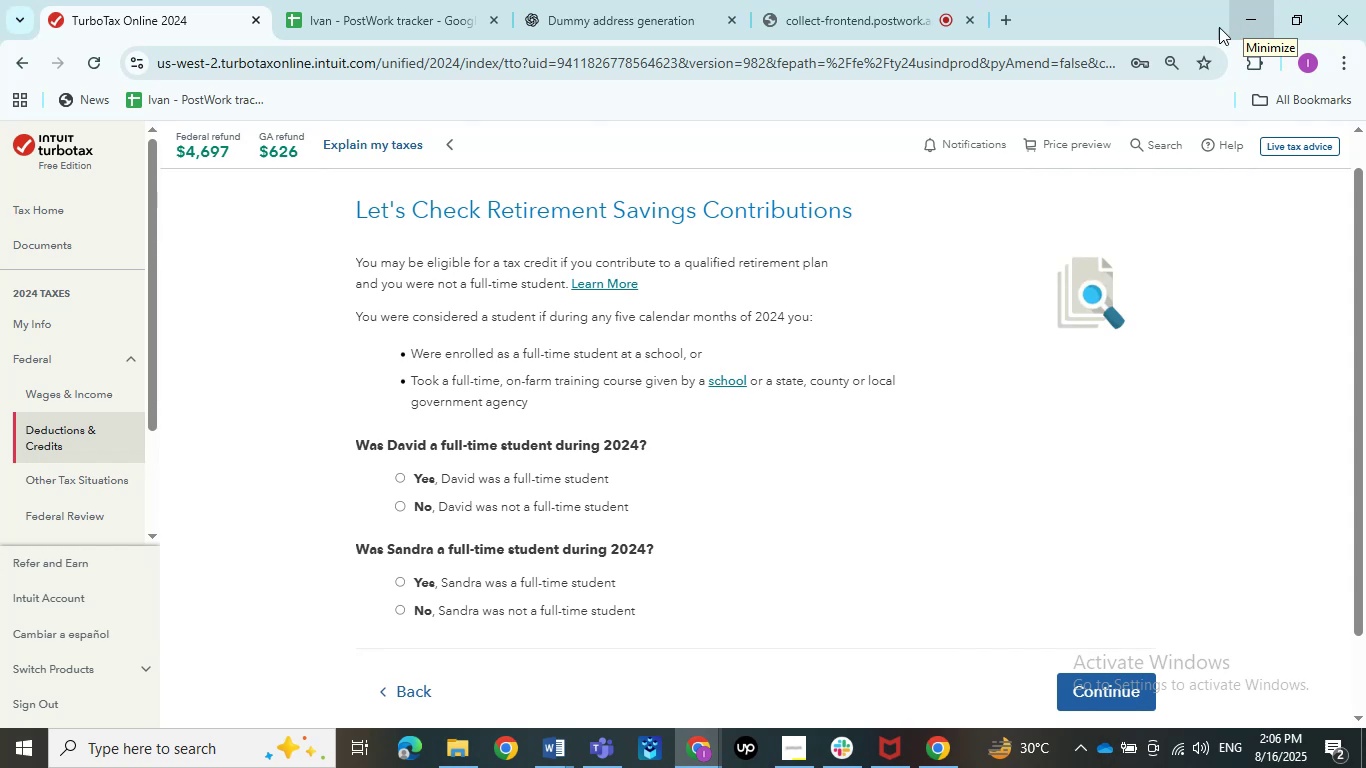 
wait(7.17)
 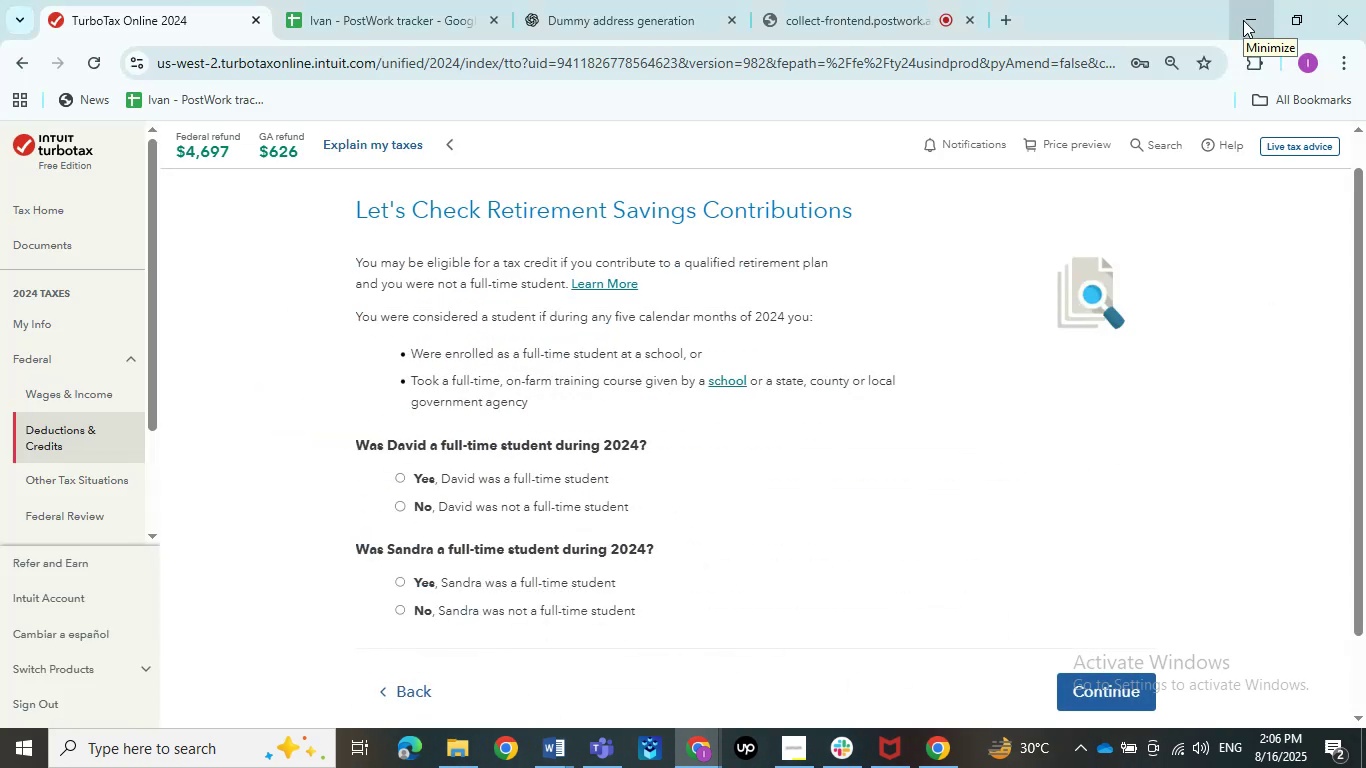 
left_click_drag(start_coordinate=[323, 205], to_coordinate=[874, 207])
 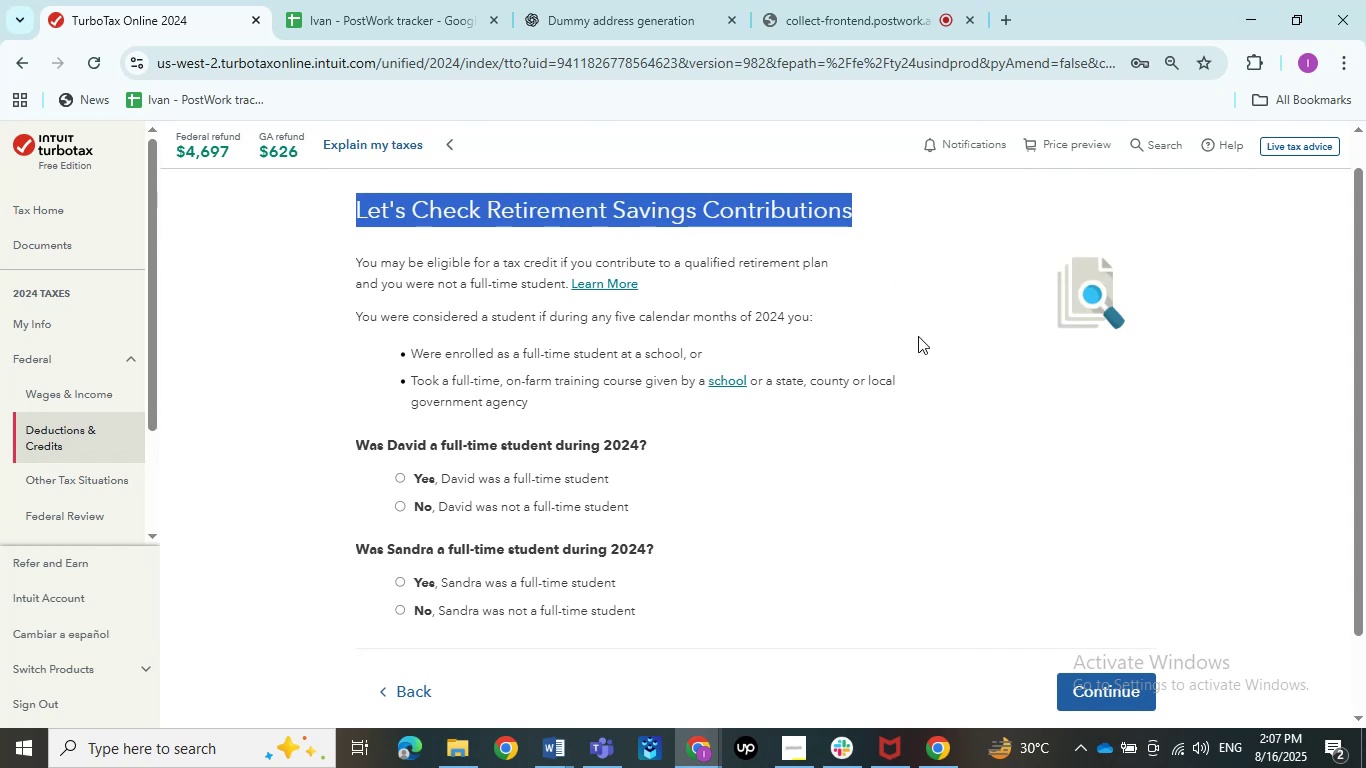 
left_click([918, 336])
 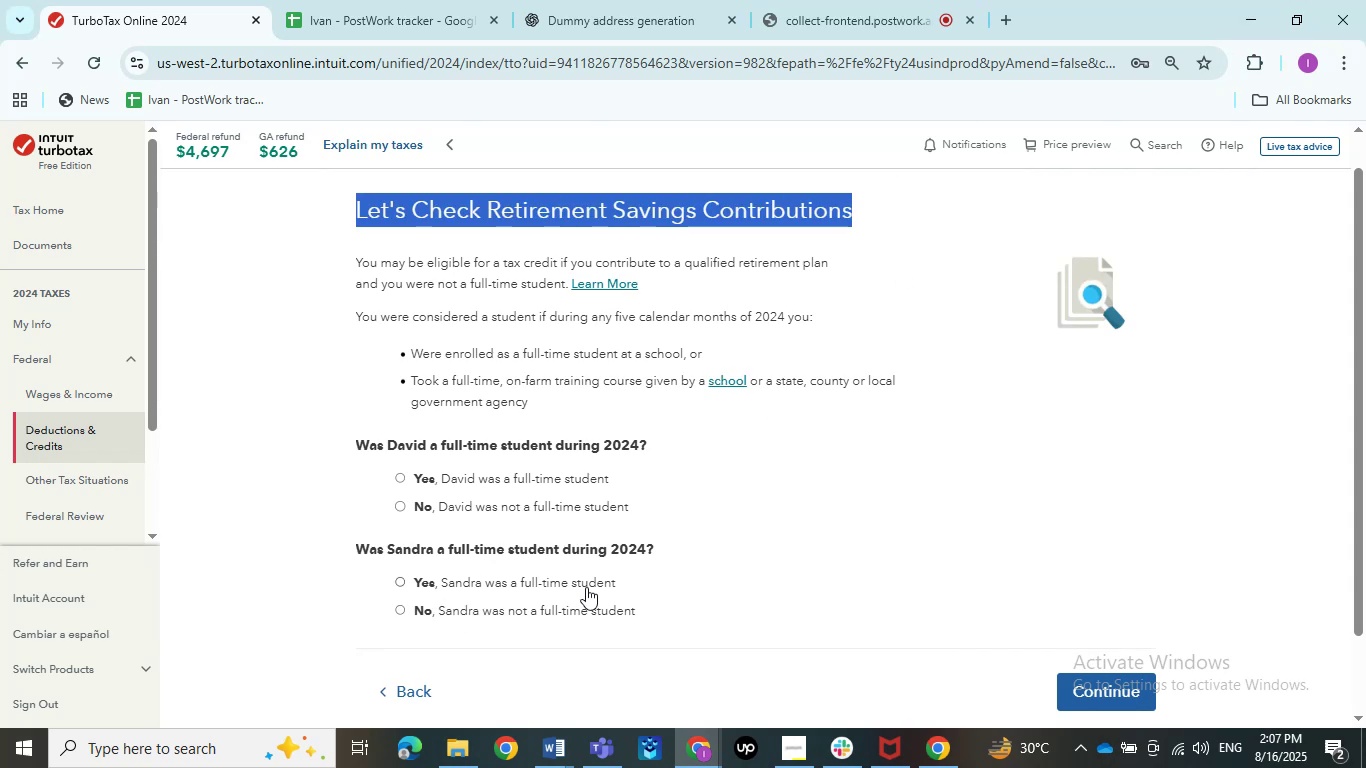 
wait(6.28)
 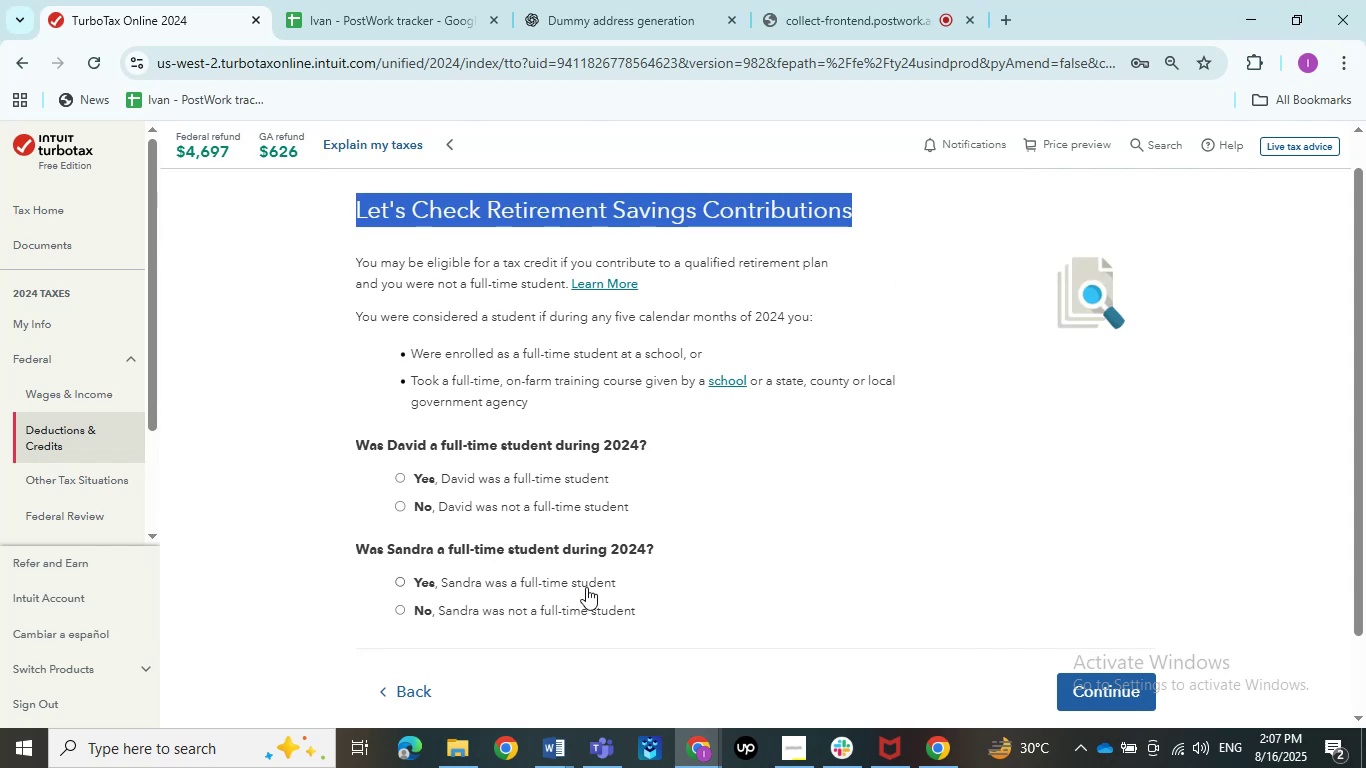 
left_click([473, 503])
 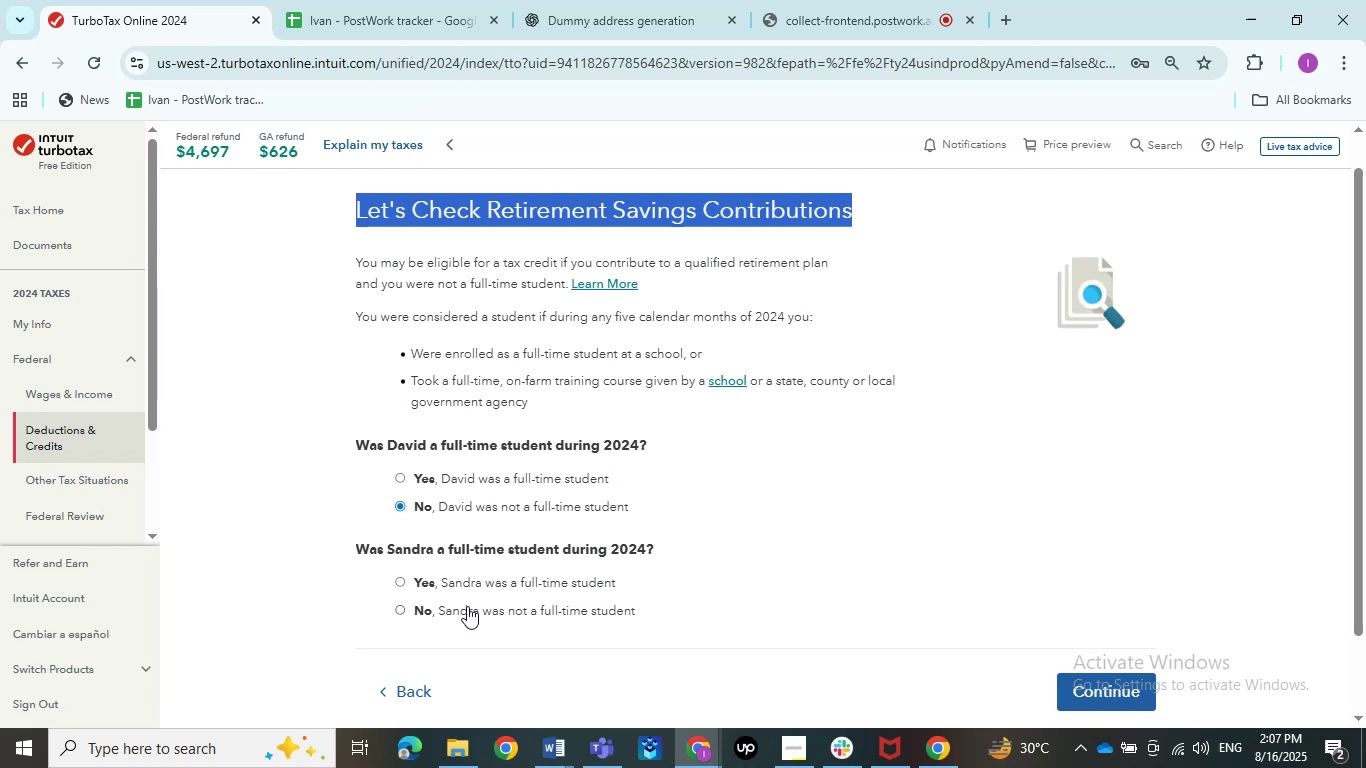 
left_click([467, 606])
 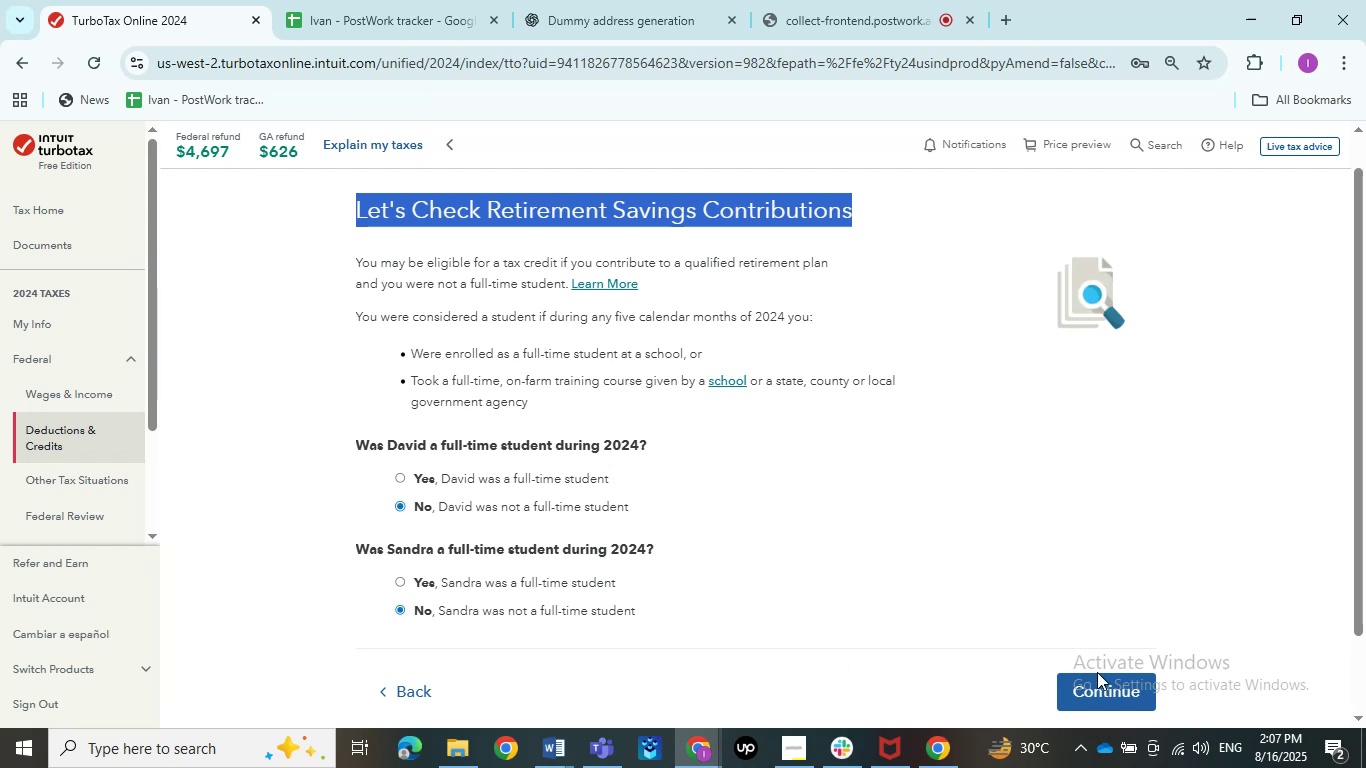 
left_click([1102, 680])
 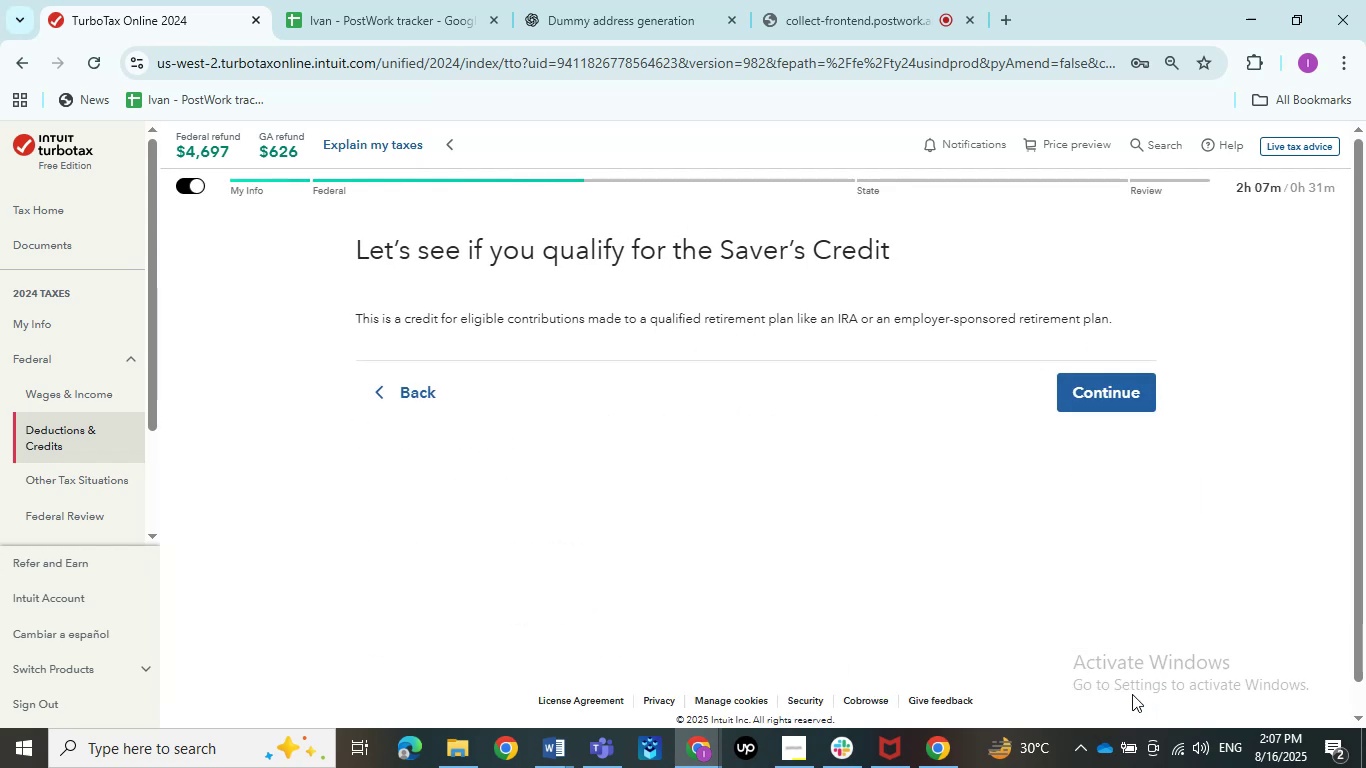 
left_click([1120, 396])
 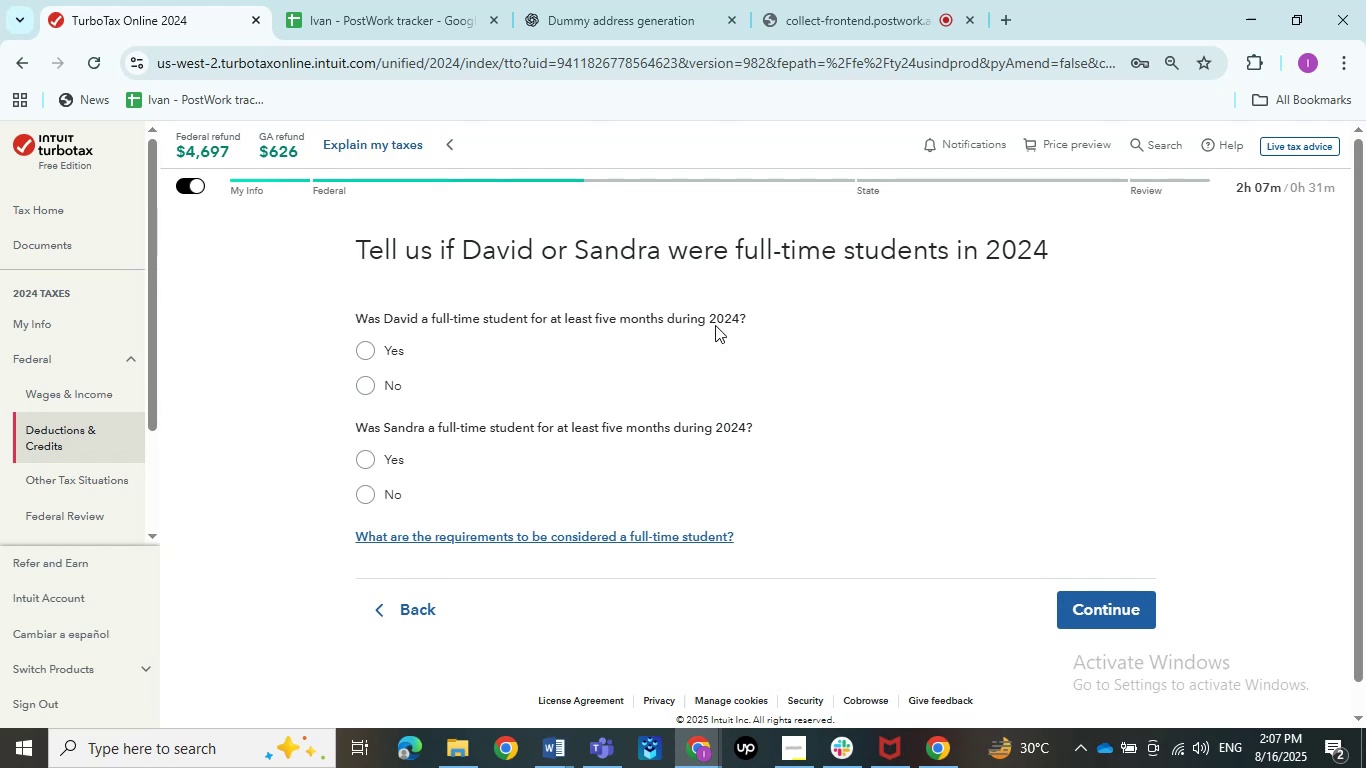 
wait(20.38)
 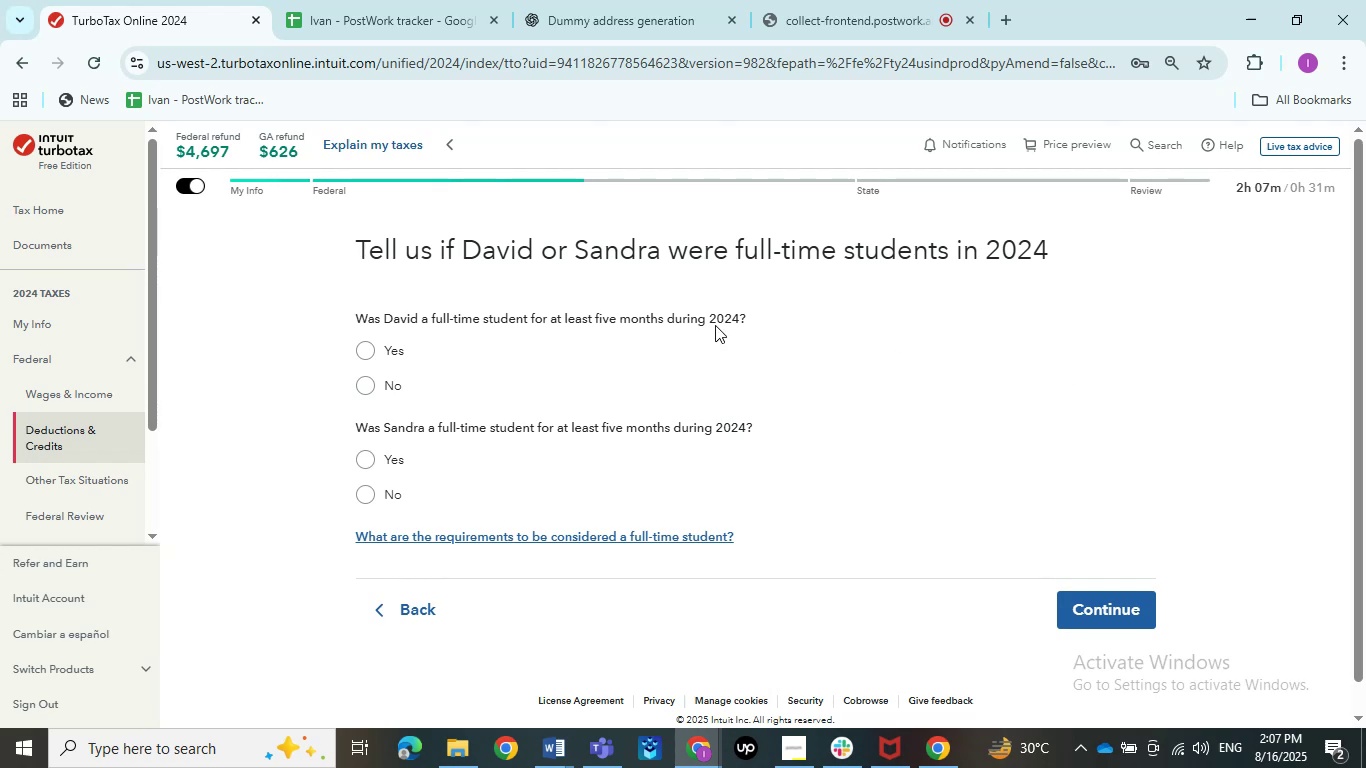 
left_click([374, 396])
 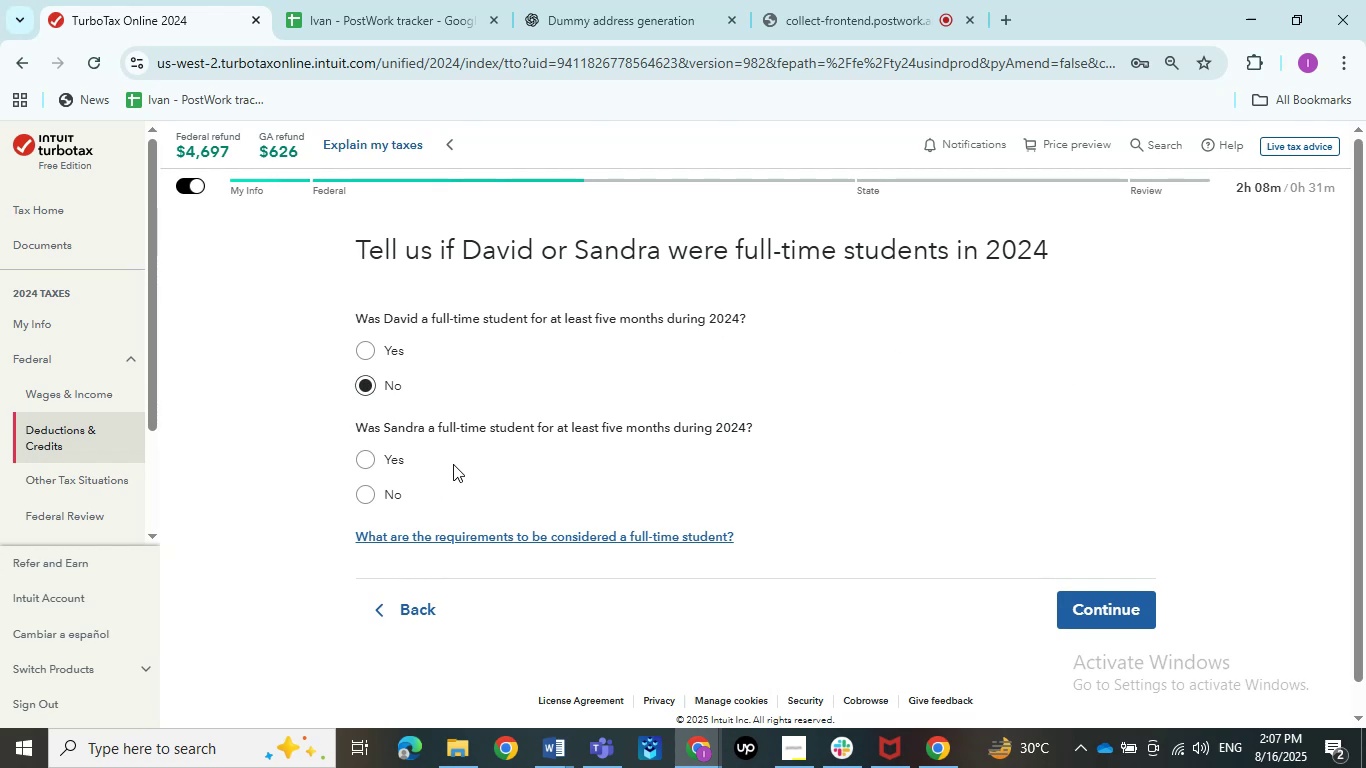 
key(PrintScreen)
 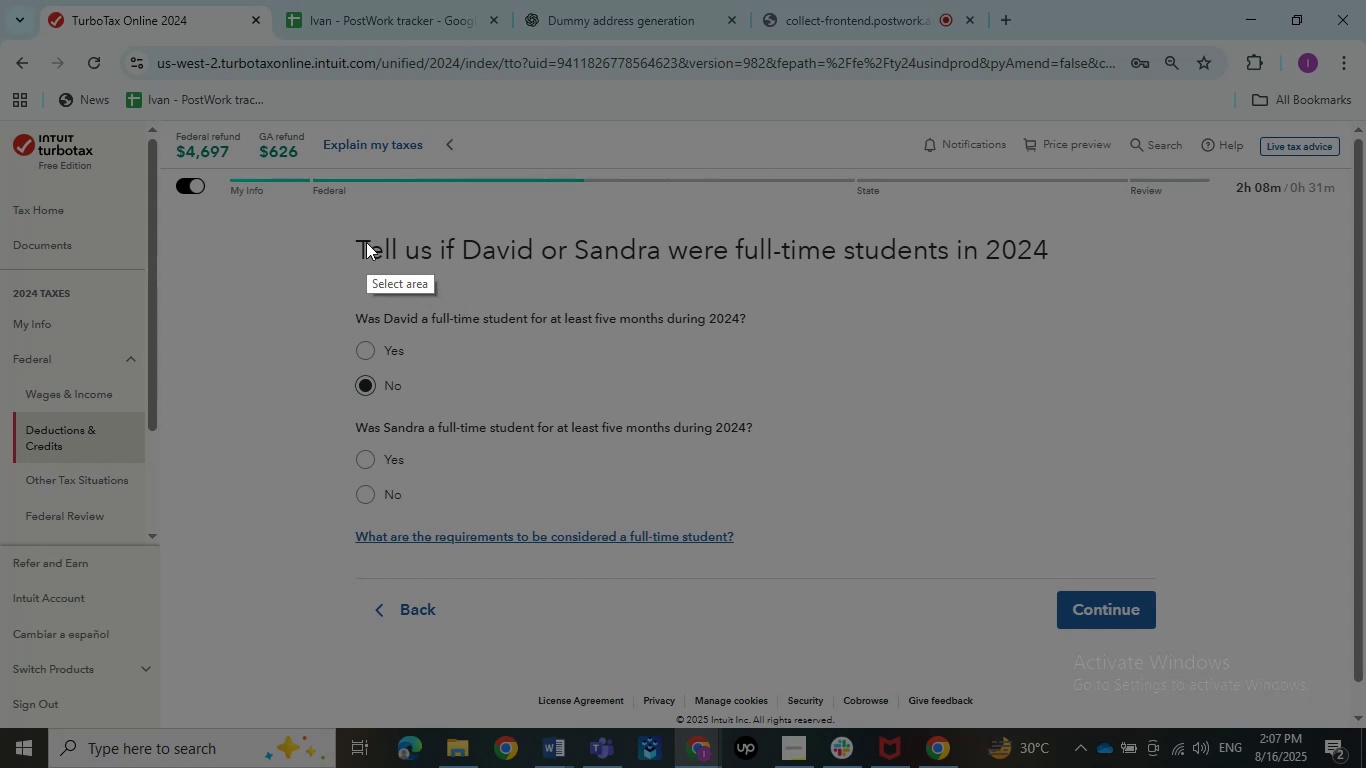 
left_click_drag(start_coordinate=[326, 213], to_coordinate=[1210, 666])
 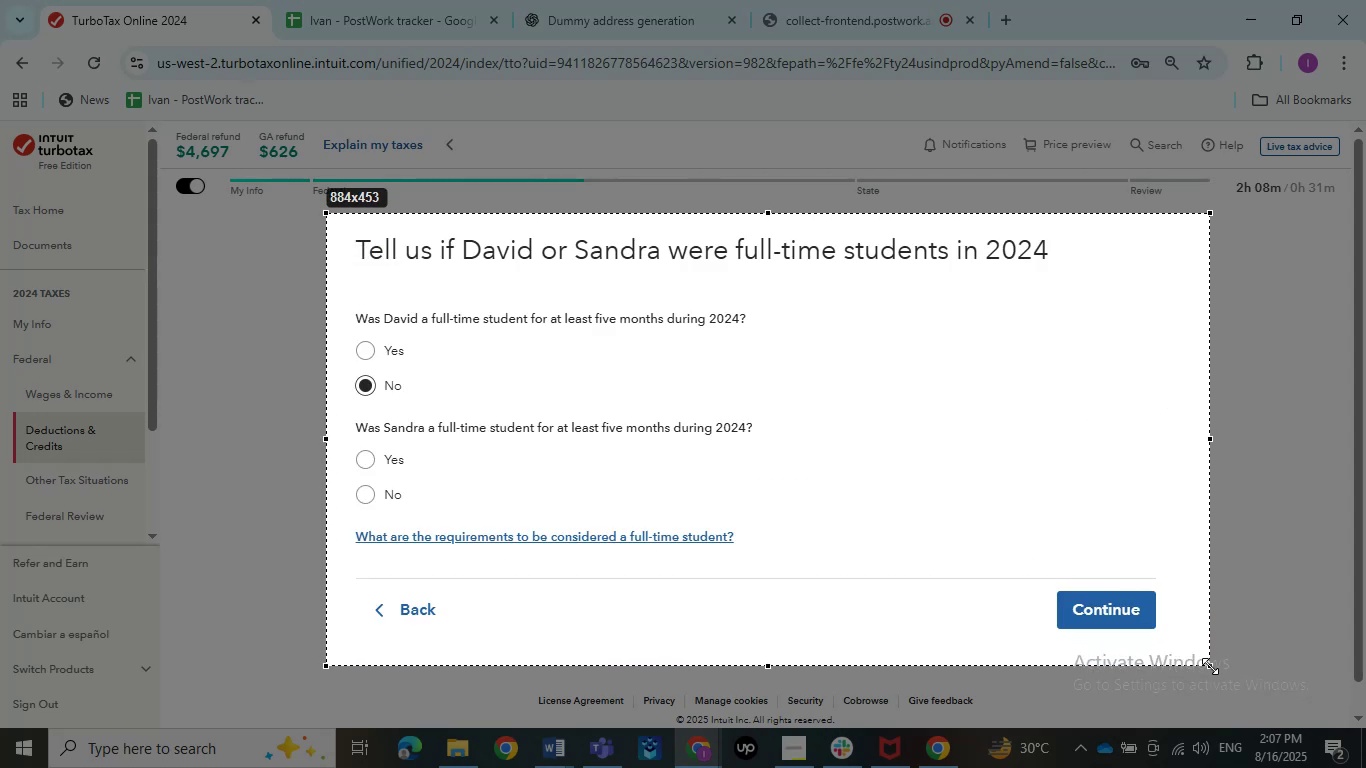 
key(Control+C)
 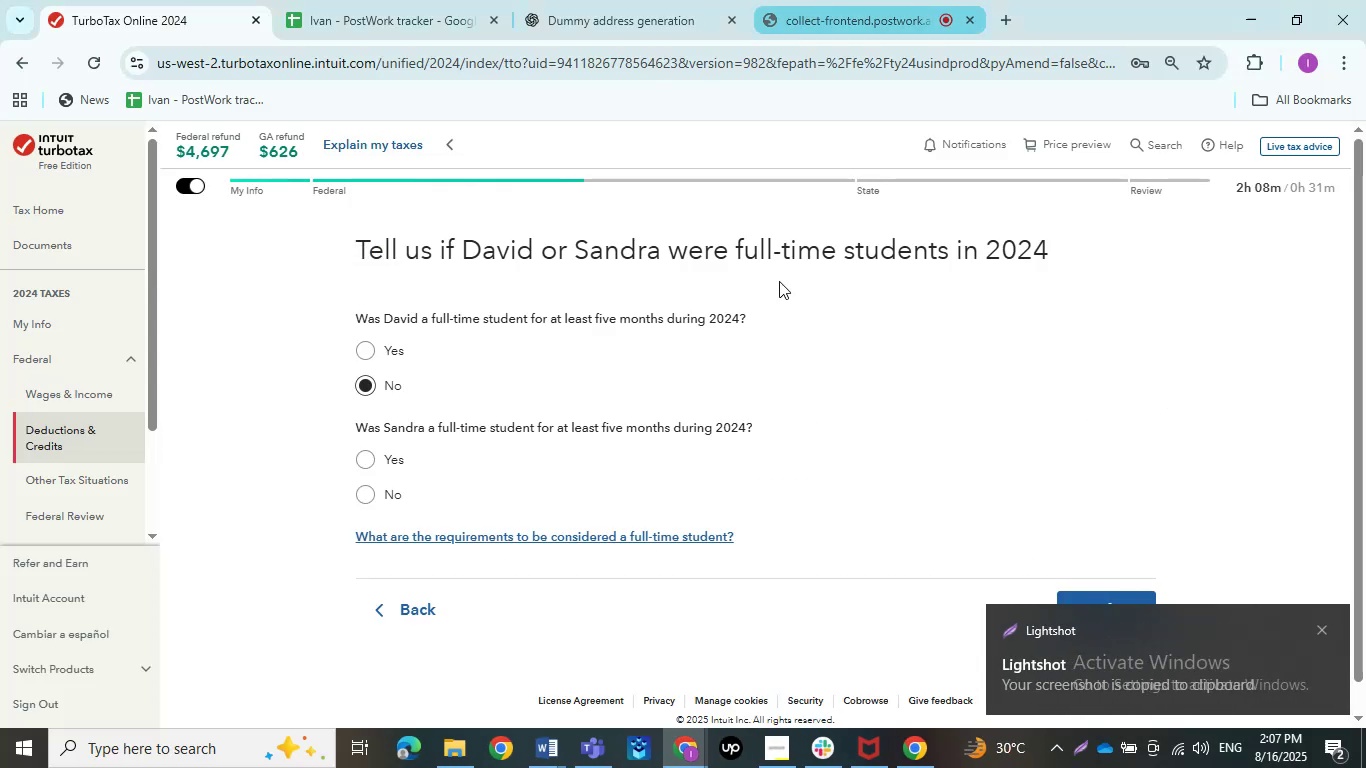 
left_click([682, 762])
 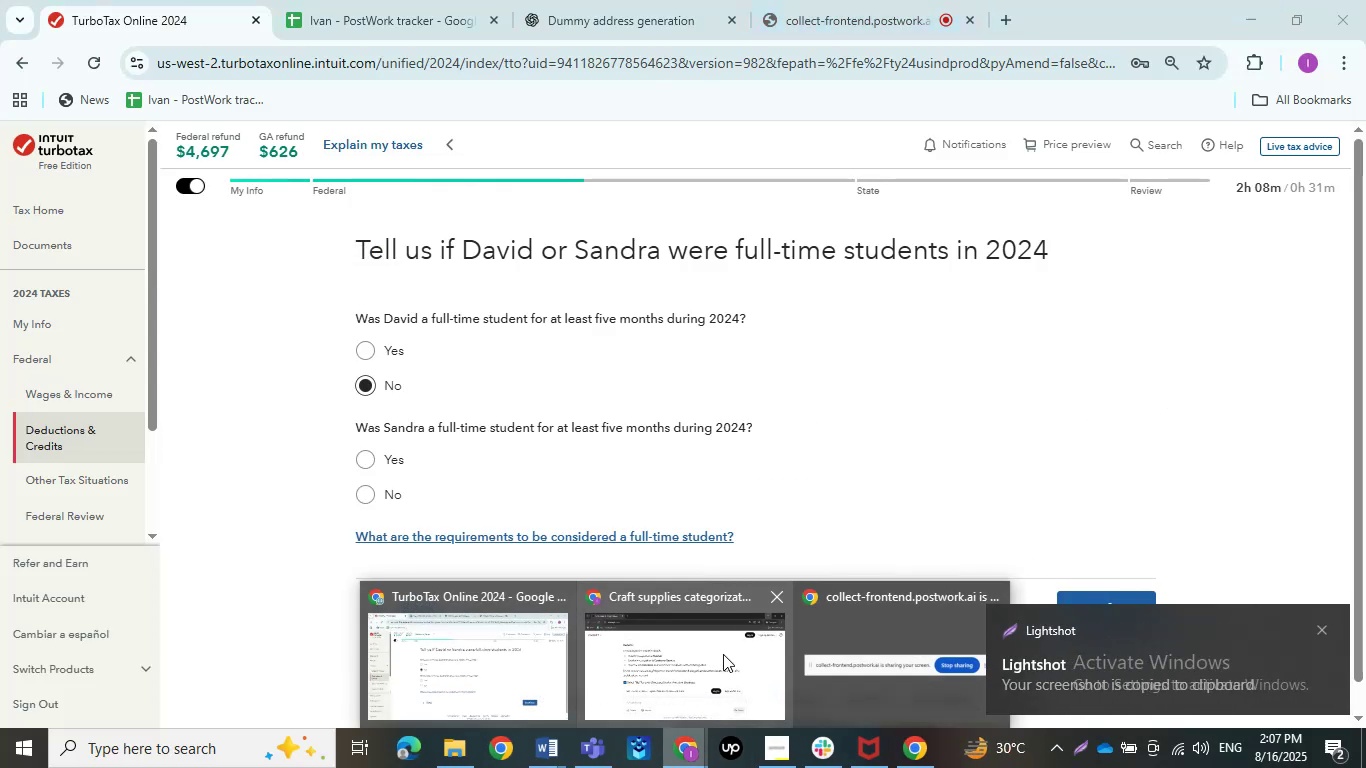 
left_click([723, 654])
 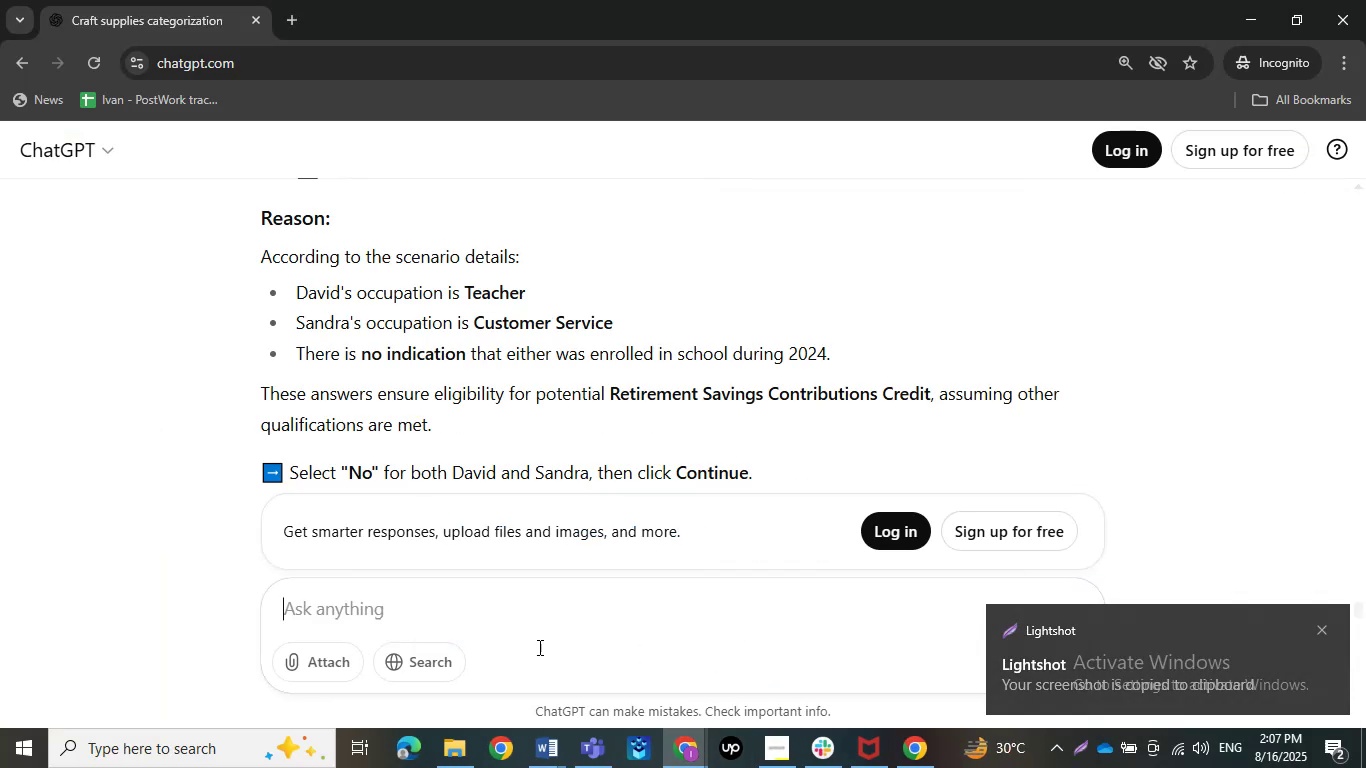 
left_click([491, 598])
 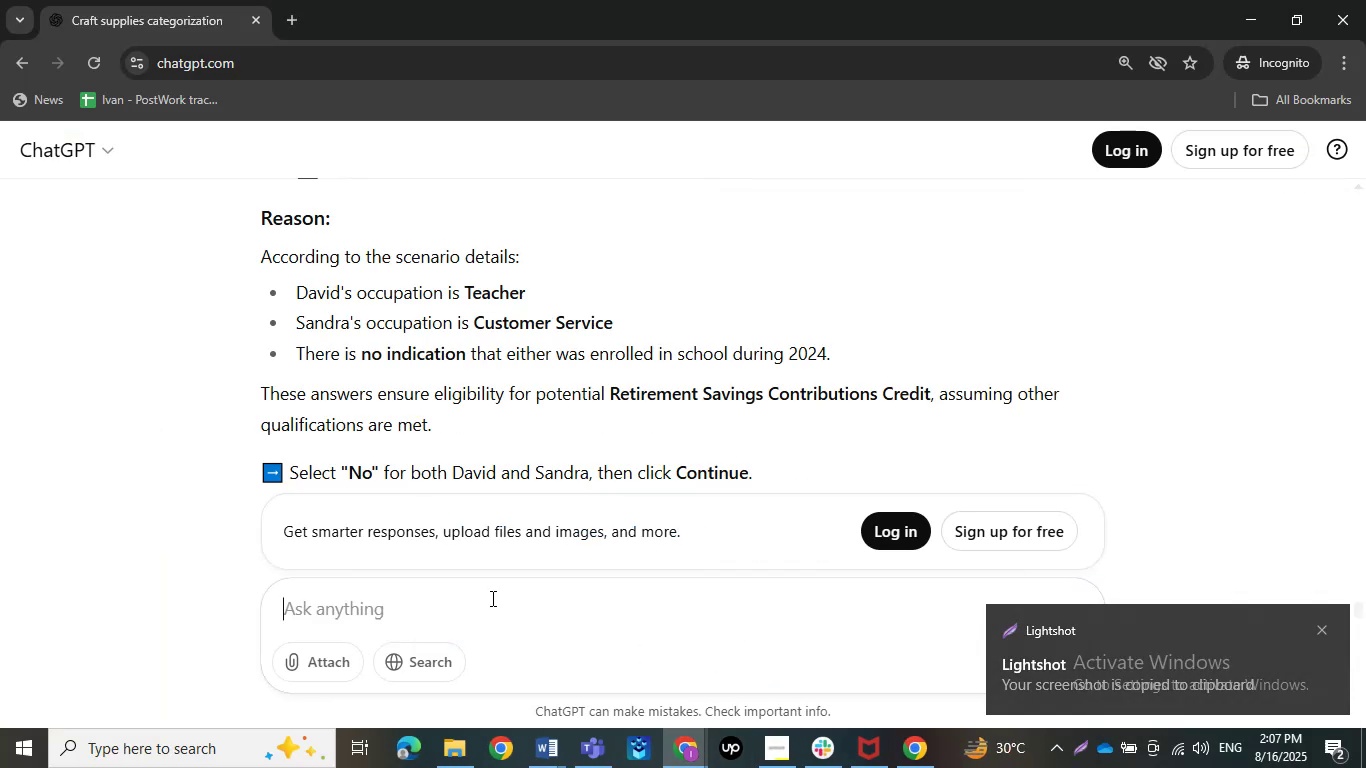 
key(Control+ControlLeft)
 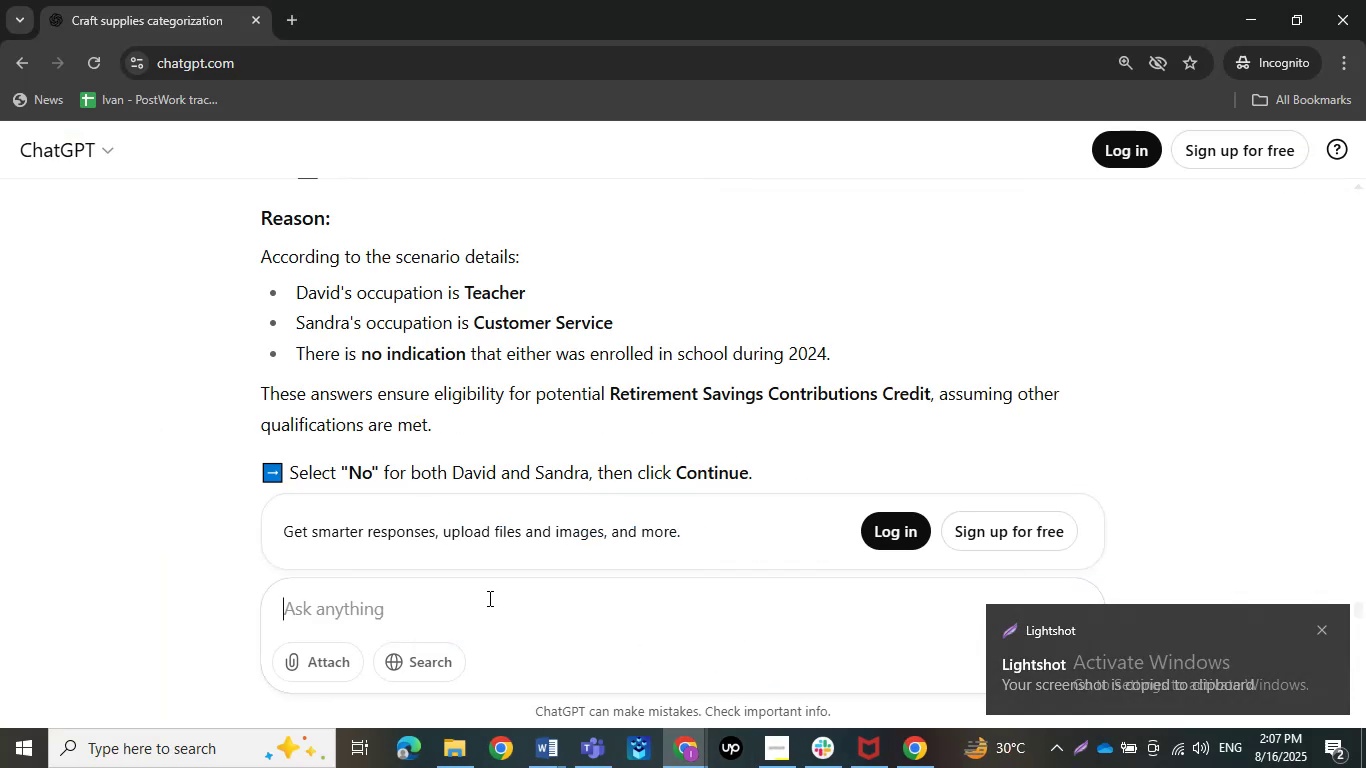 
key(Control+V)
 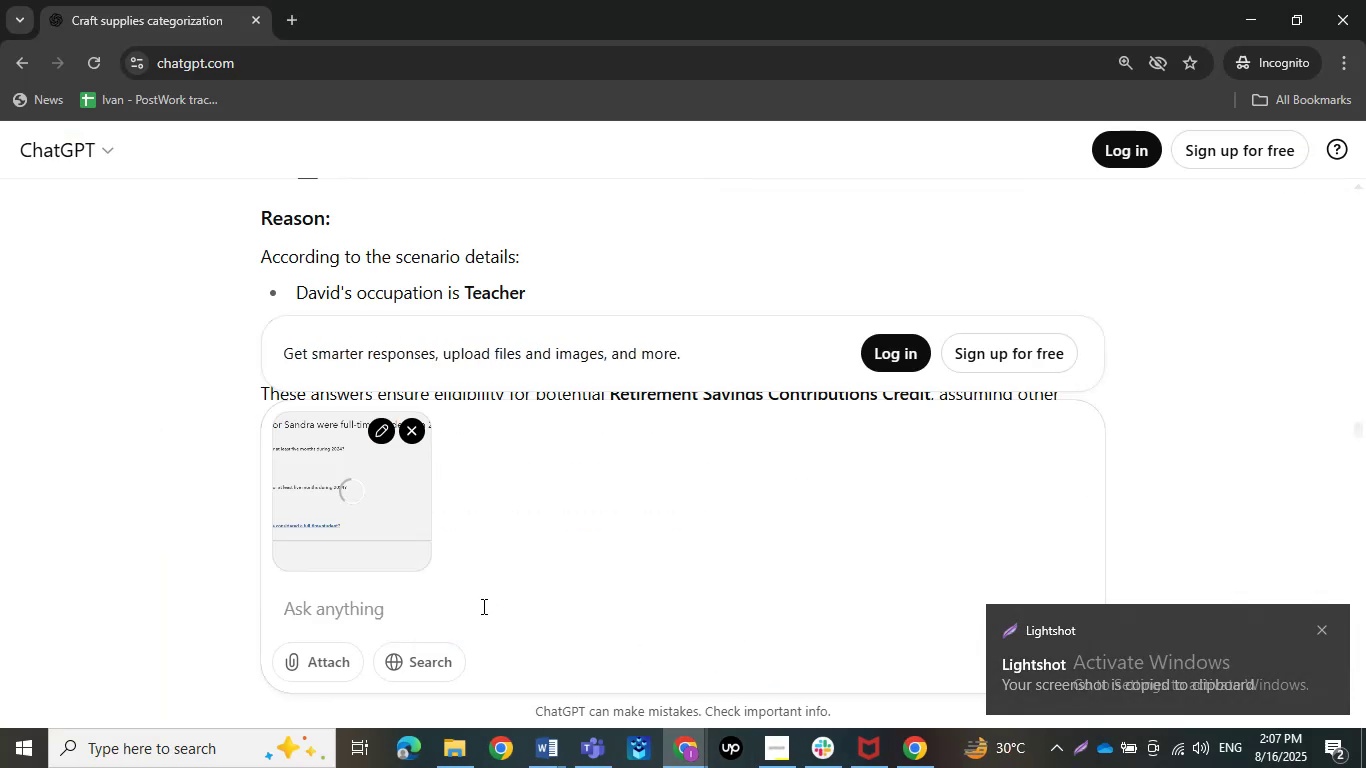 
hold_key(key=NumpadEnter, duration=0.43)
 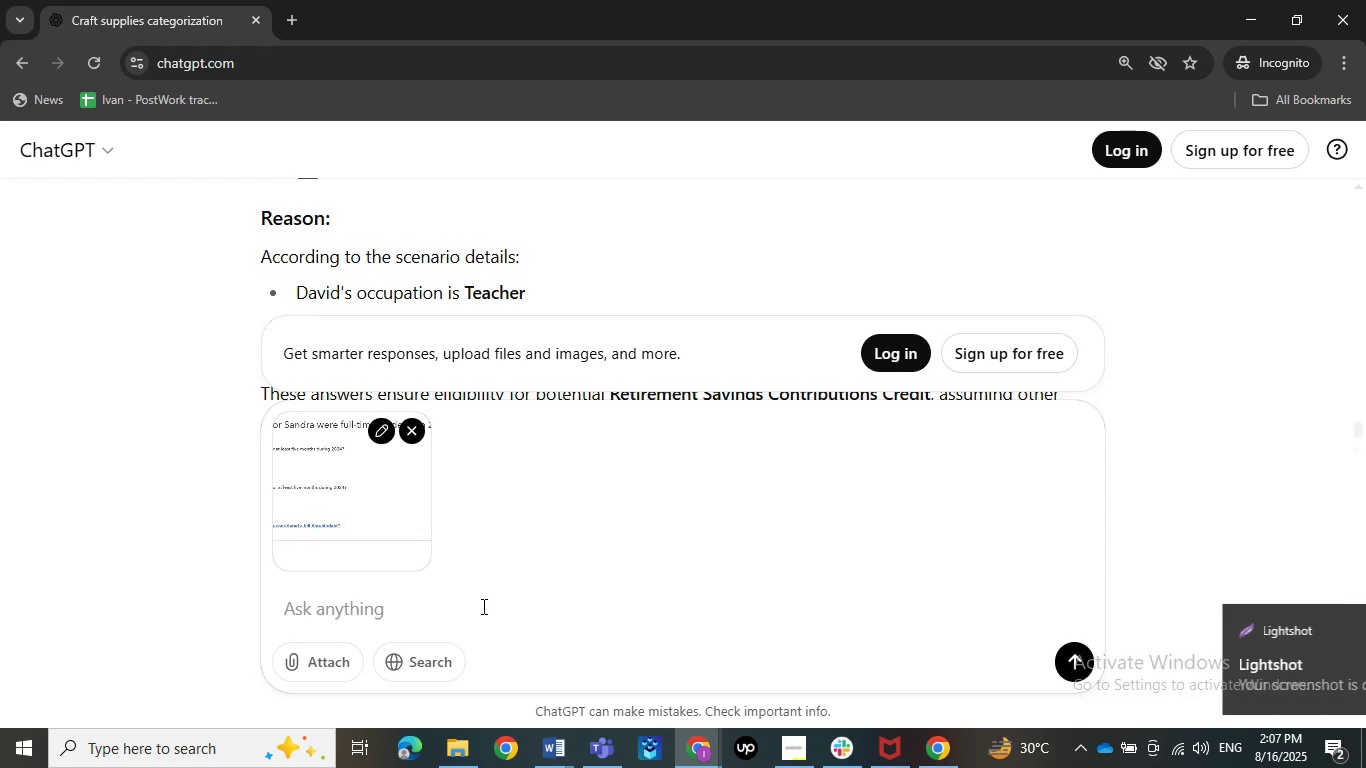 
key(NumpadEnter)
 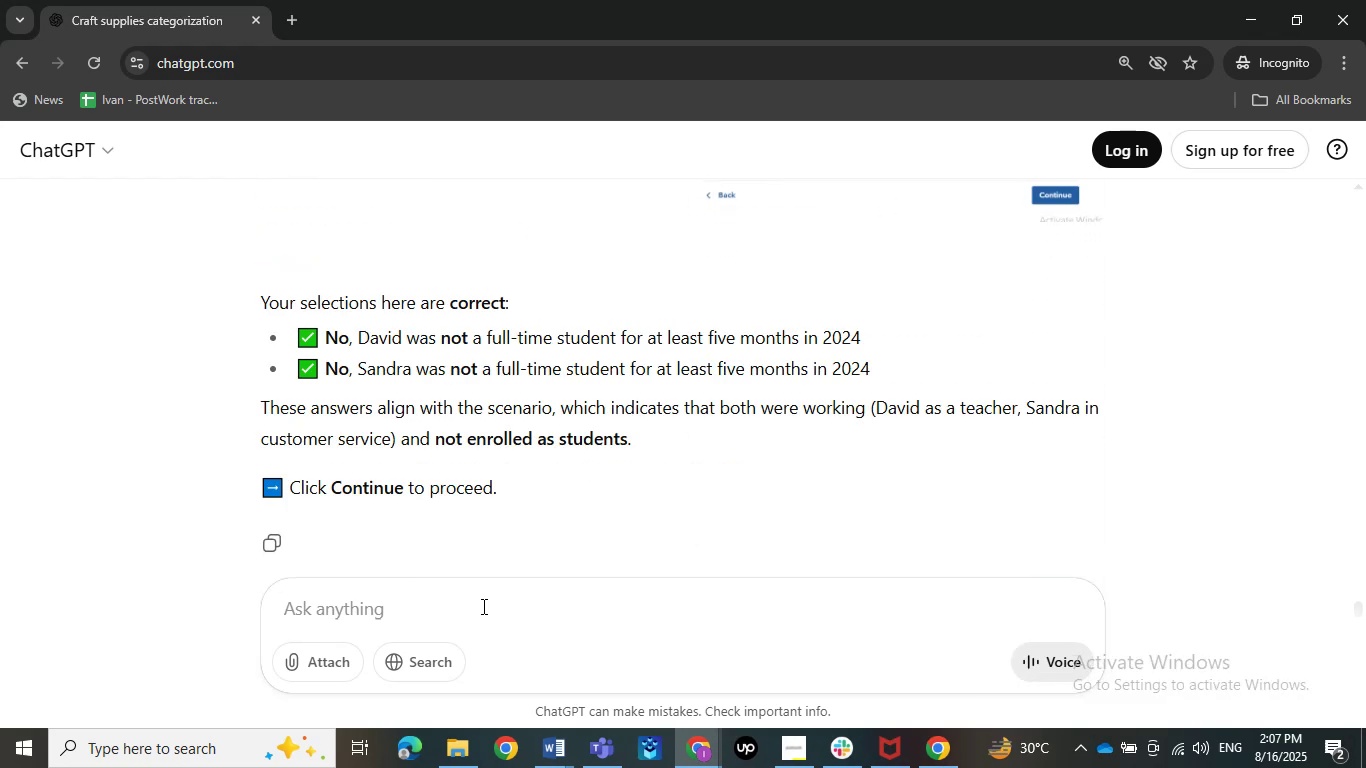 
wait(10.25)
 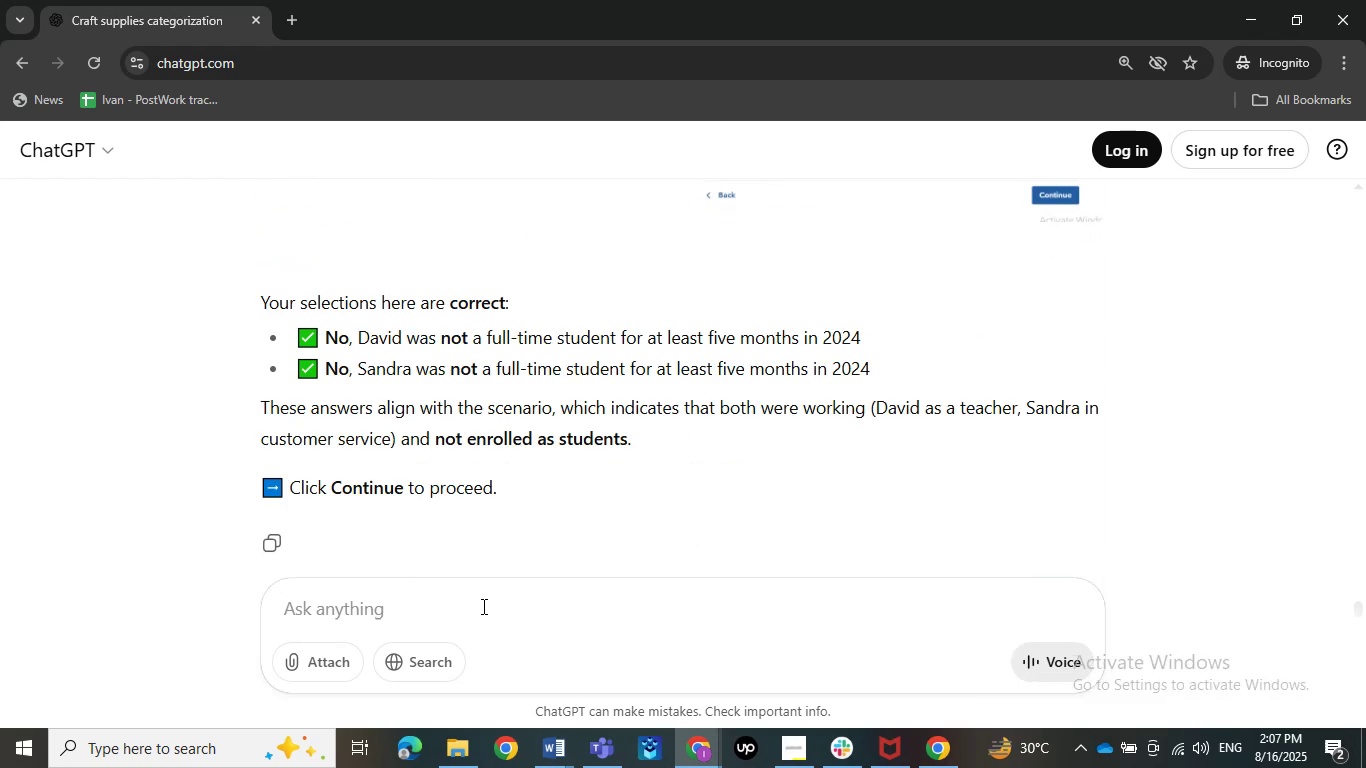 
scroll: coordinate [464, 530], scroll_direction: down, amount: 1.0
 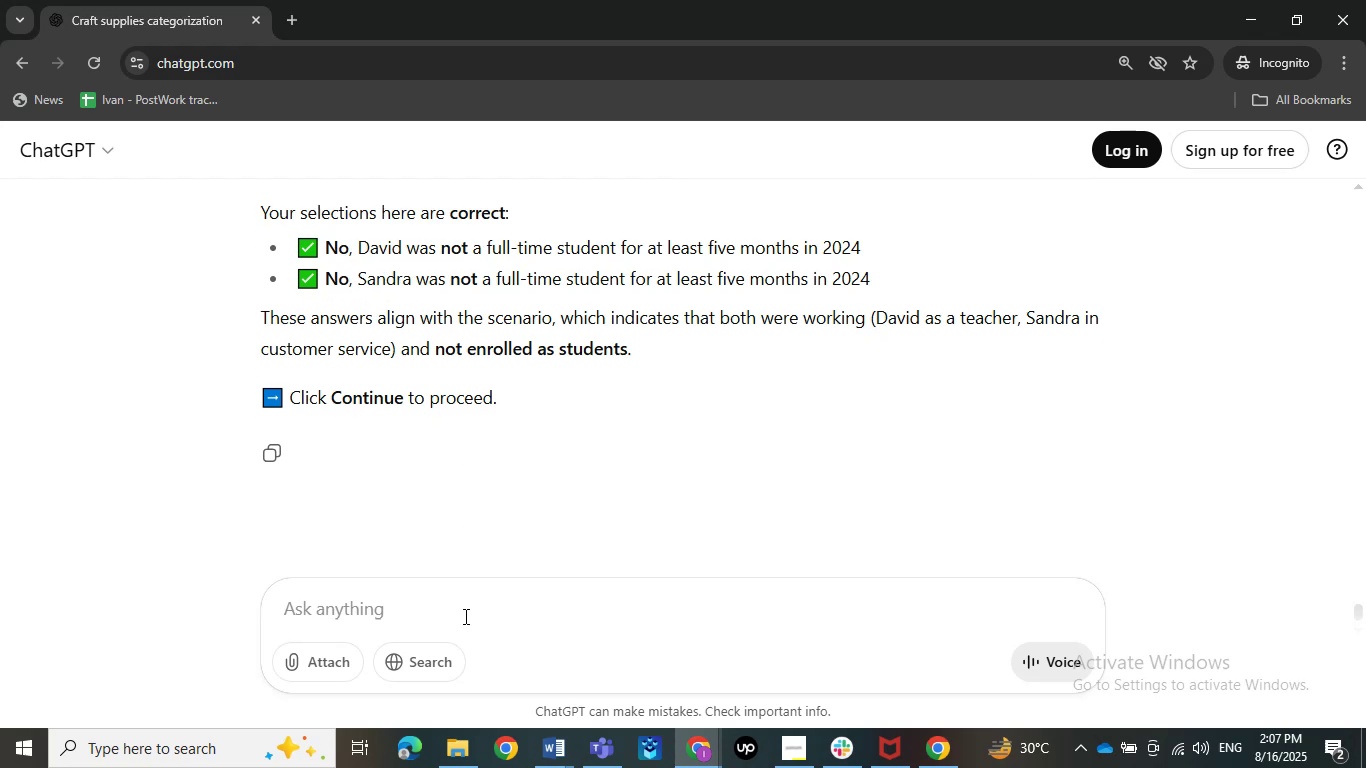 
left_click([471, 748])
 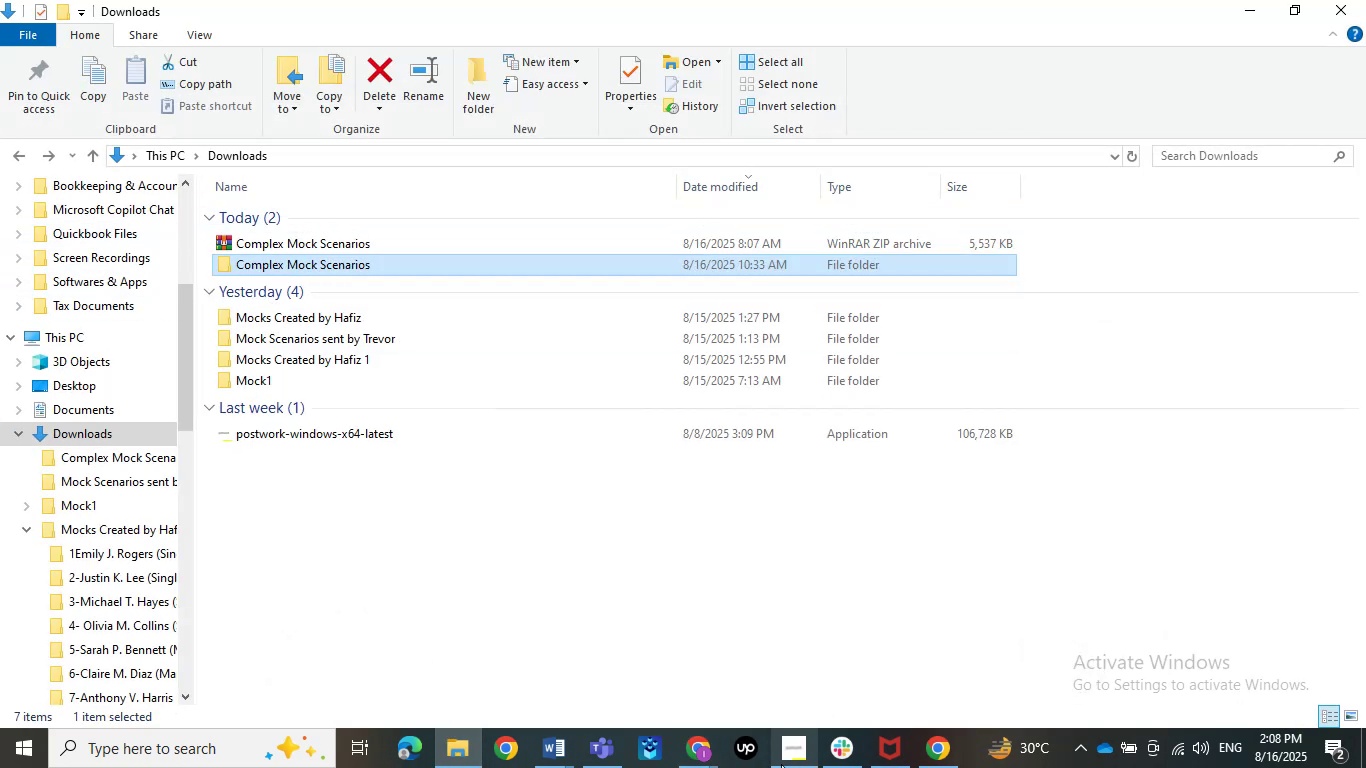 
left_click([534, 750])
 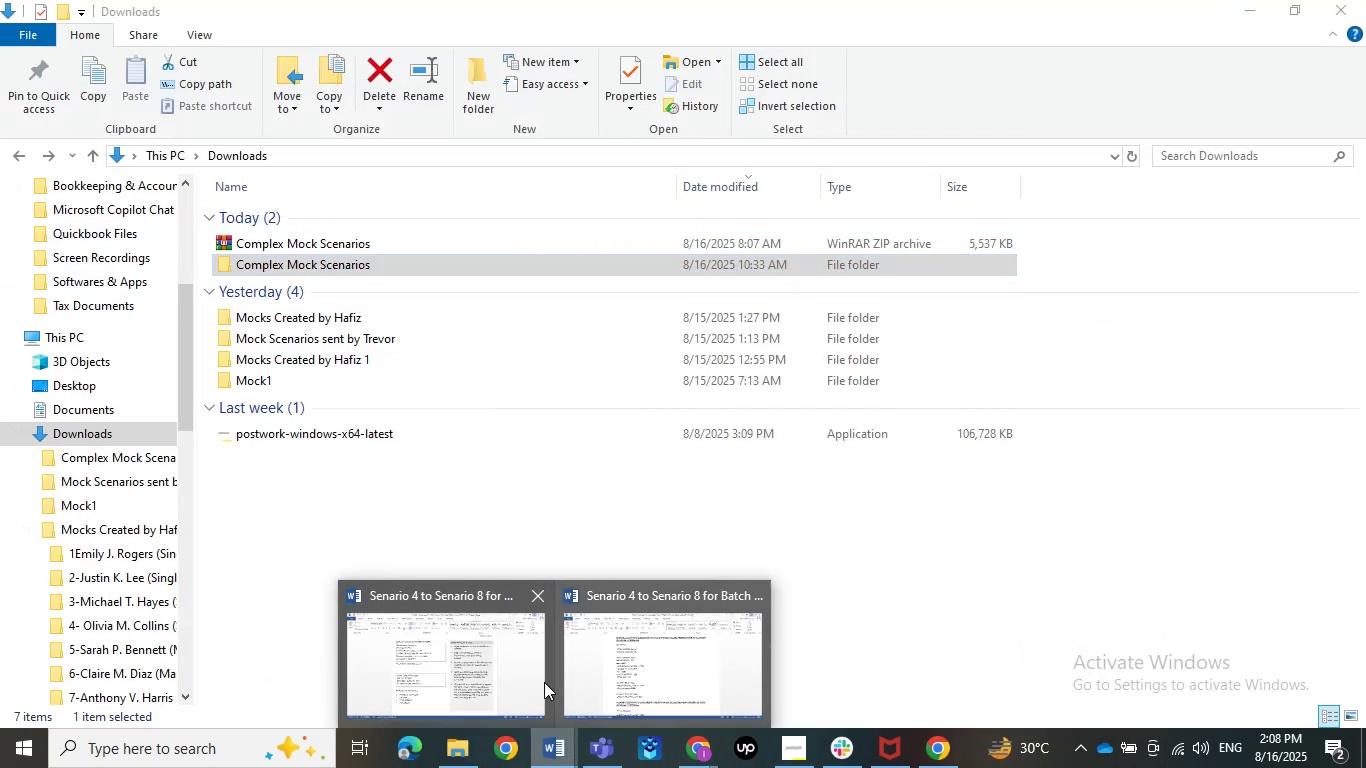 
left_click([481, 664])
 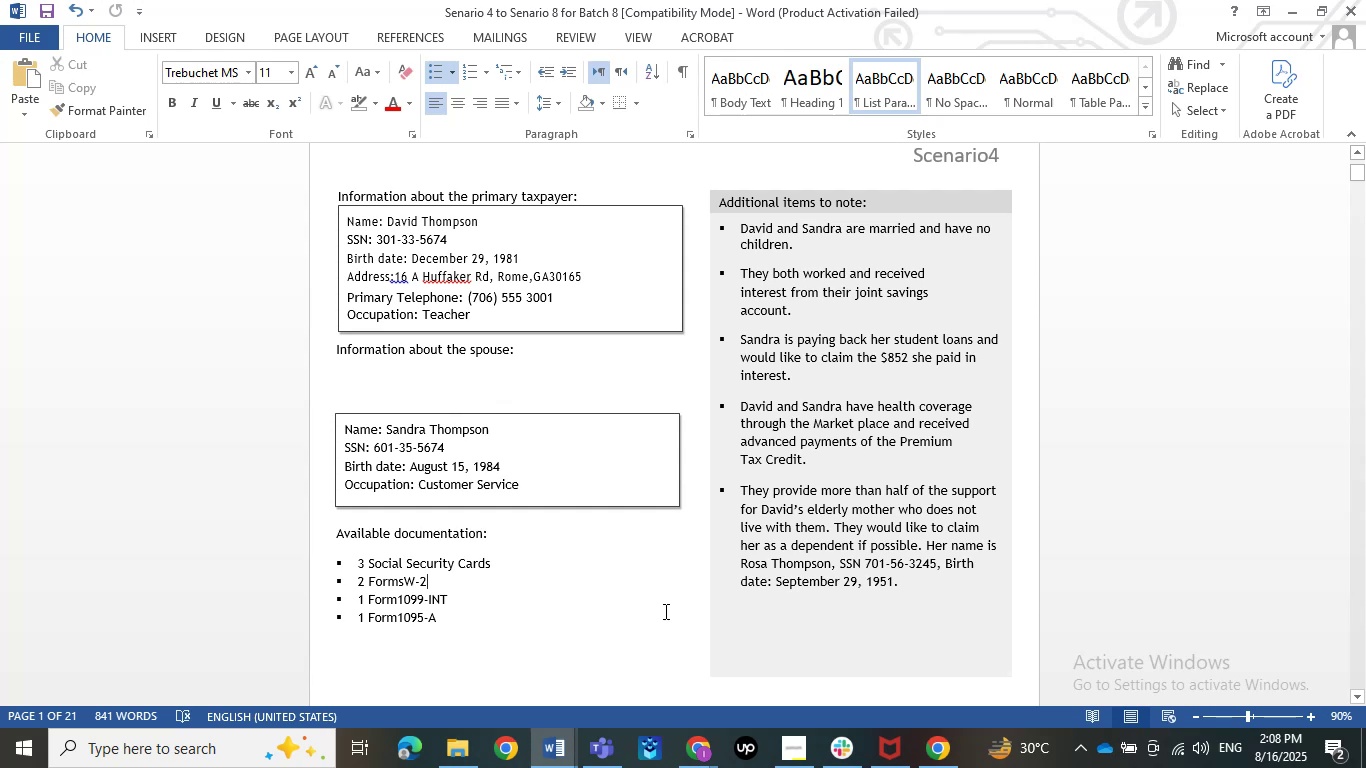 
wait(5.79)
 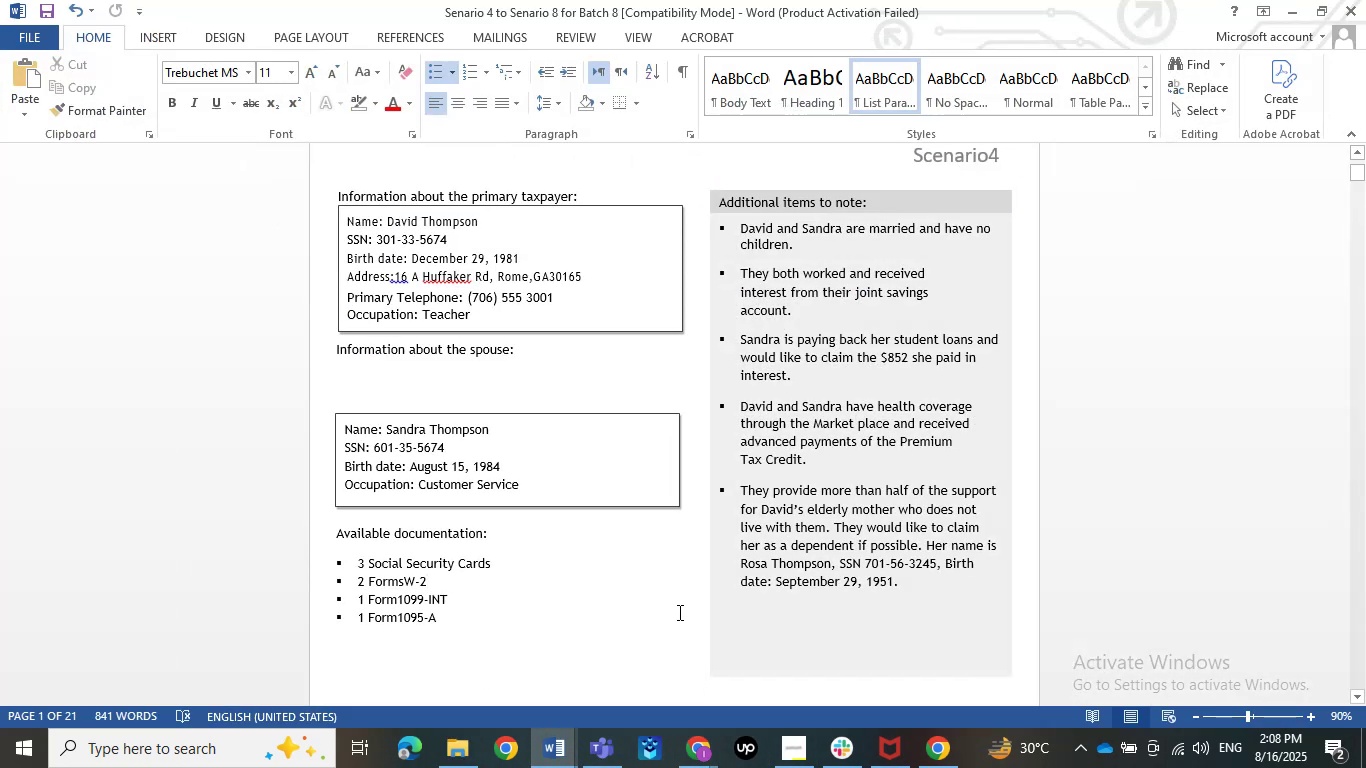 
key(PrintScreen)
 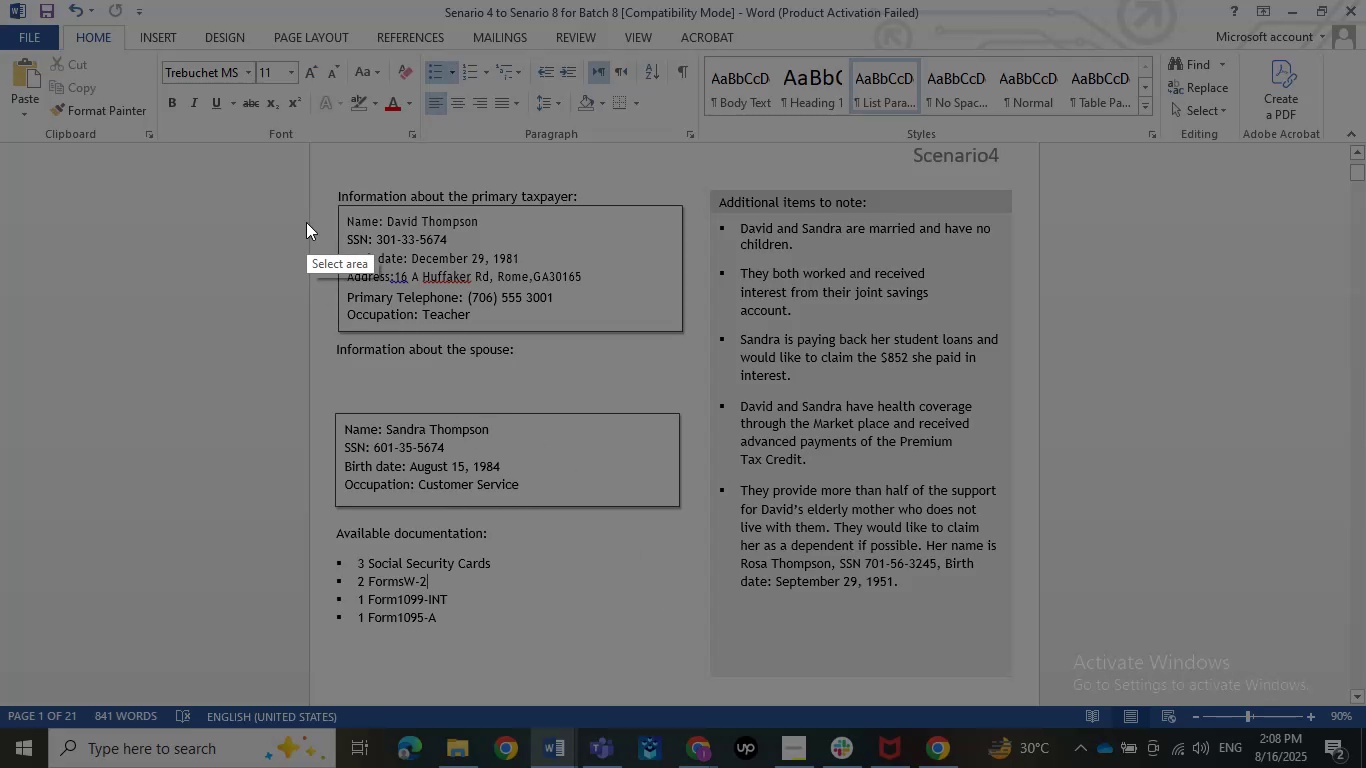 
left_click_drag(start_coordinate=[289, 163], to_coordinate=[1021, 677])
 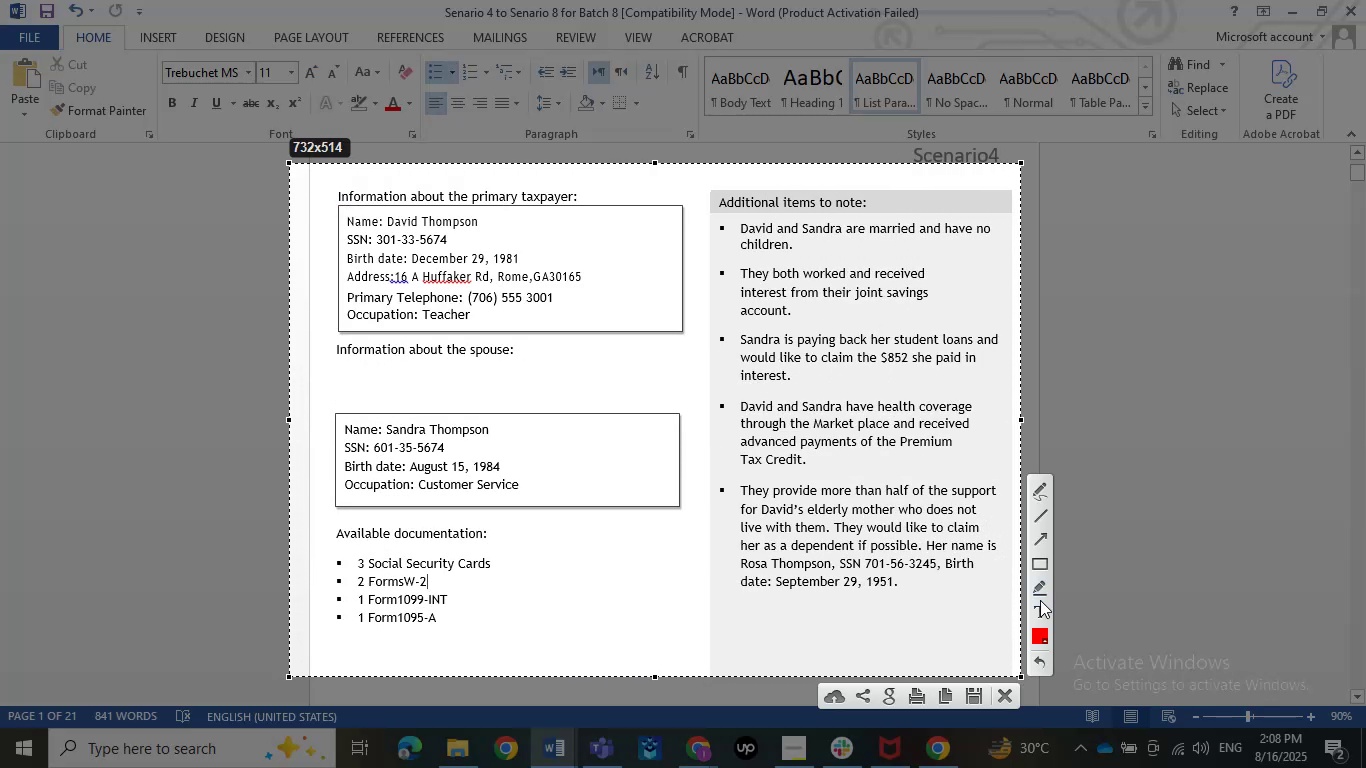 
left_click([1040, 589])
 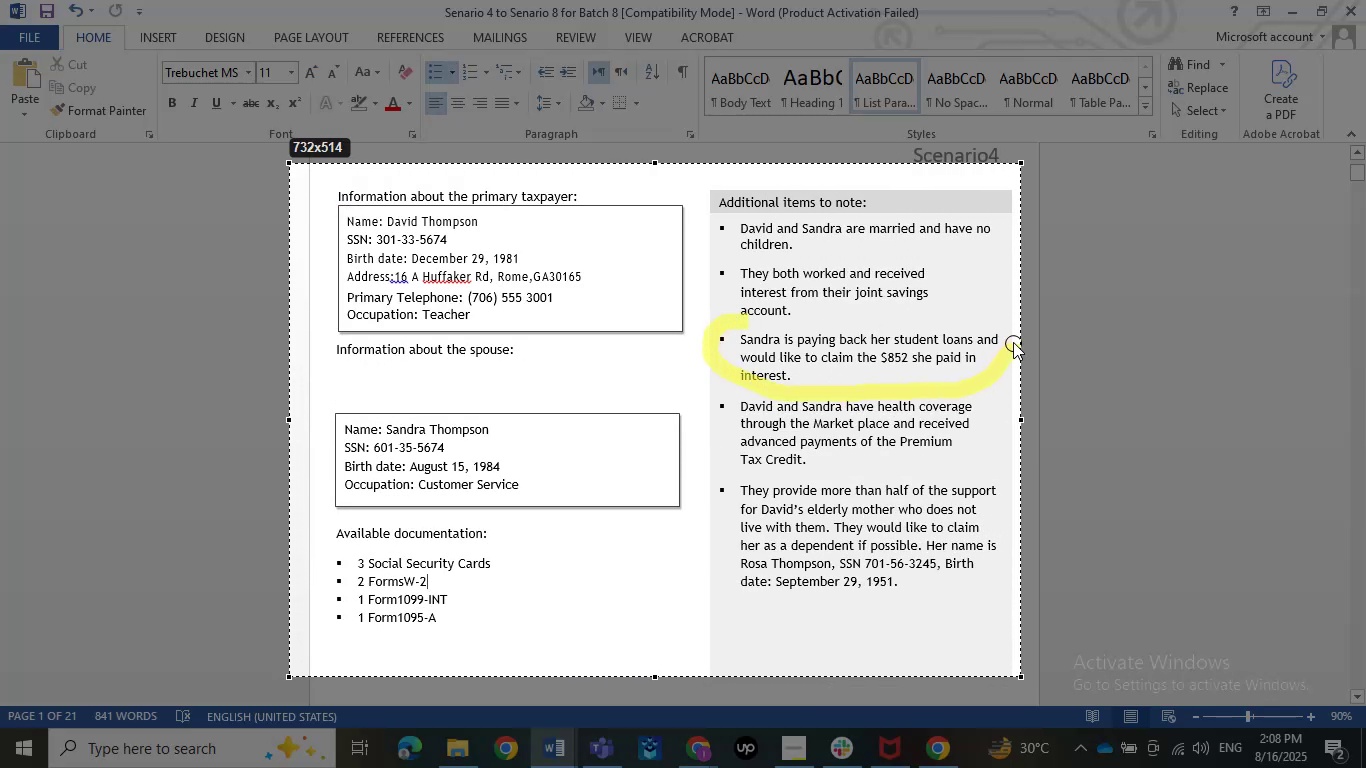 
wait(5.64)
 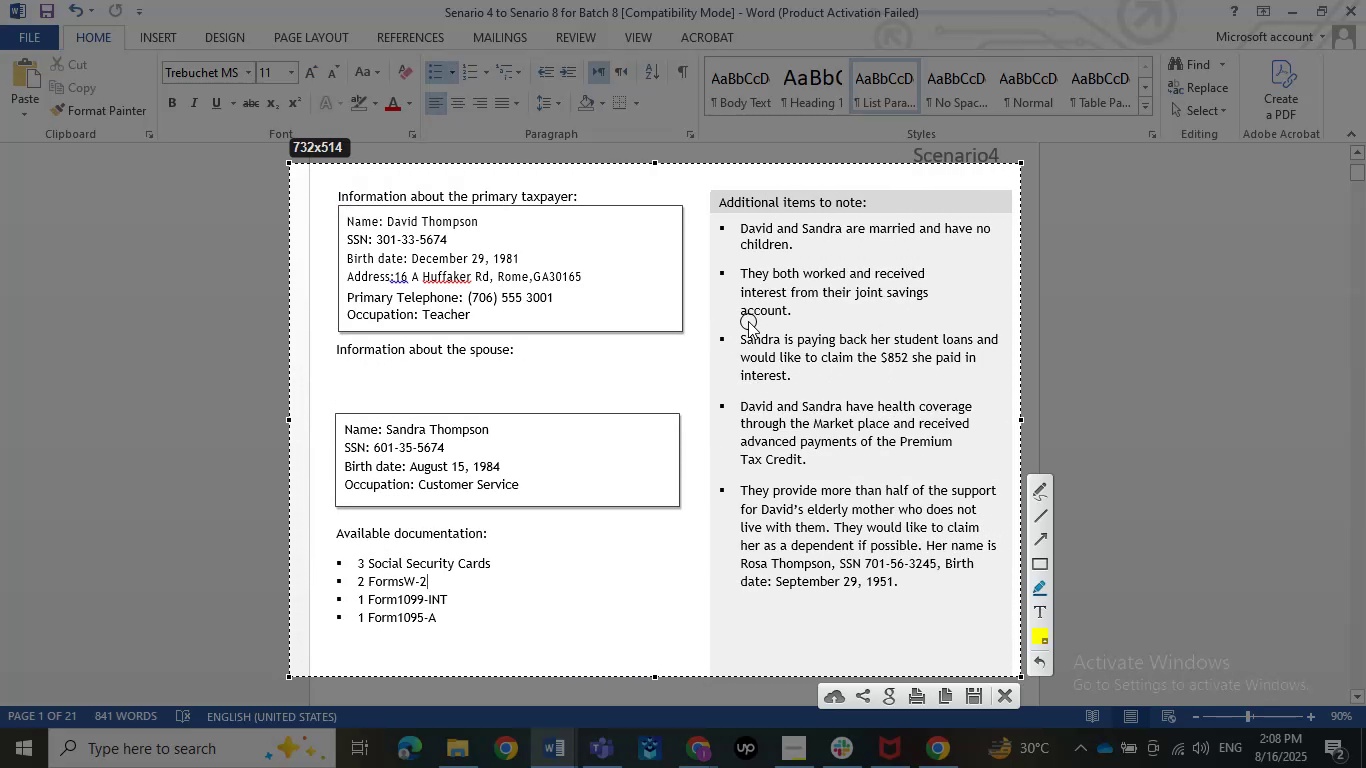 
key(Control+C)
 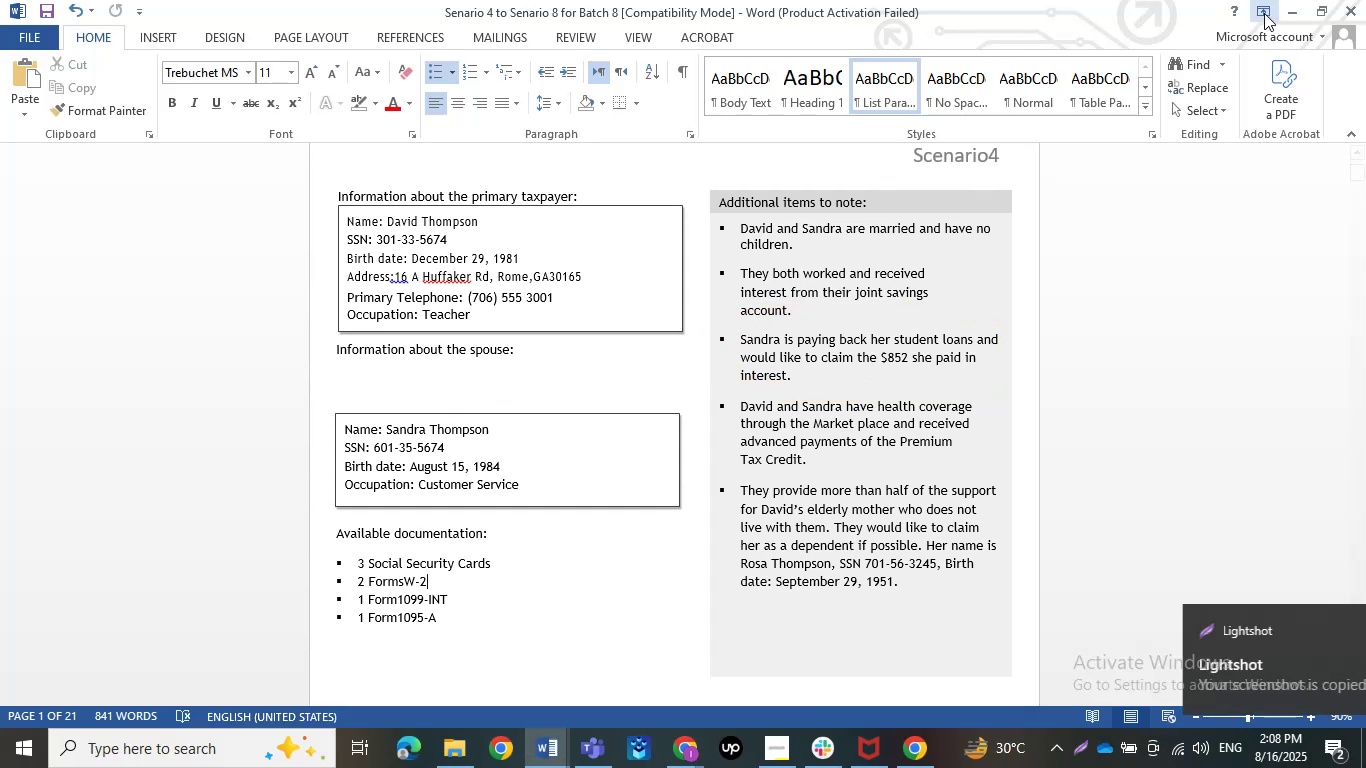 
left_click([1306, 13])
 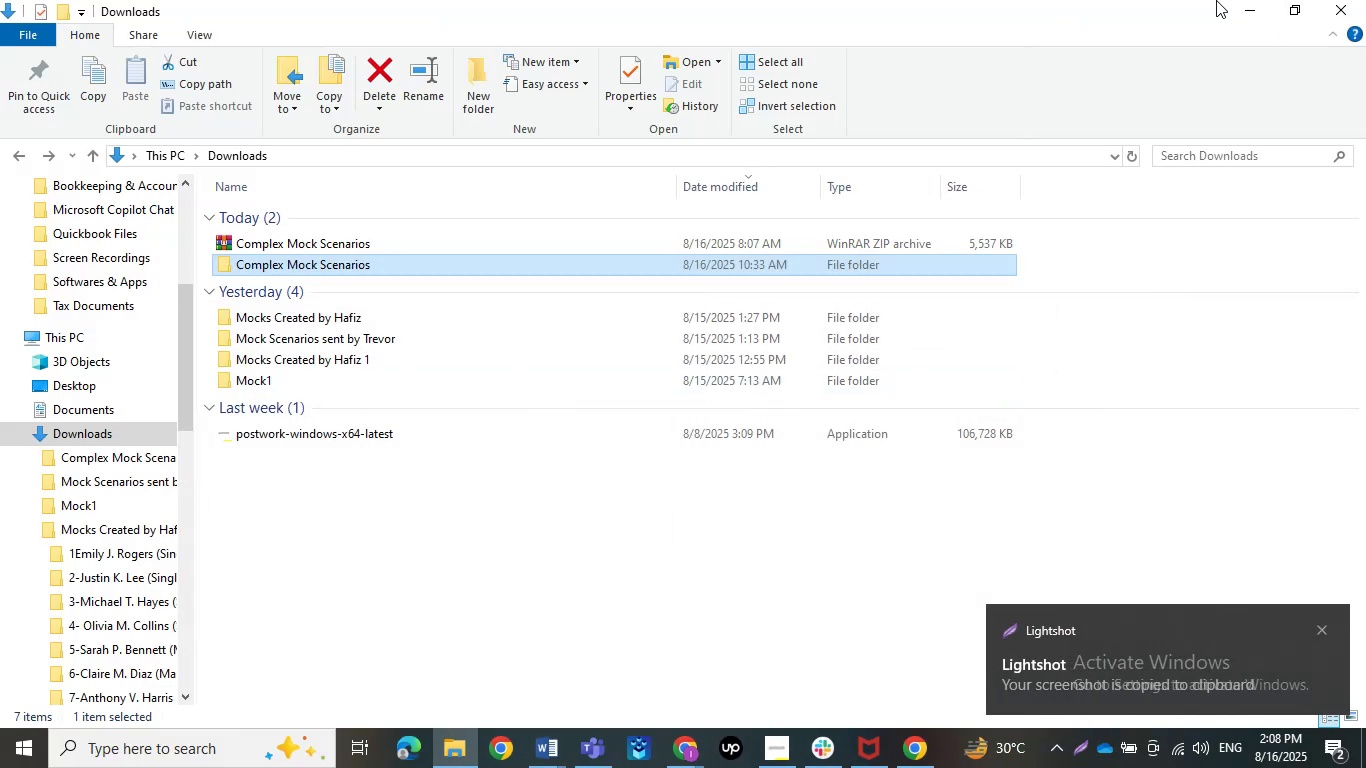 
left_click([1240, 0])
 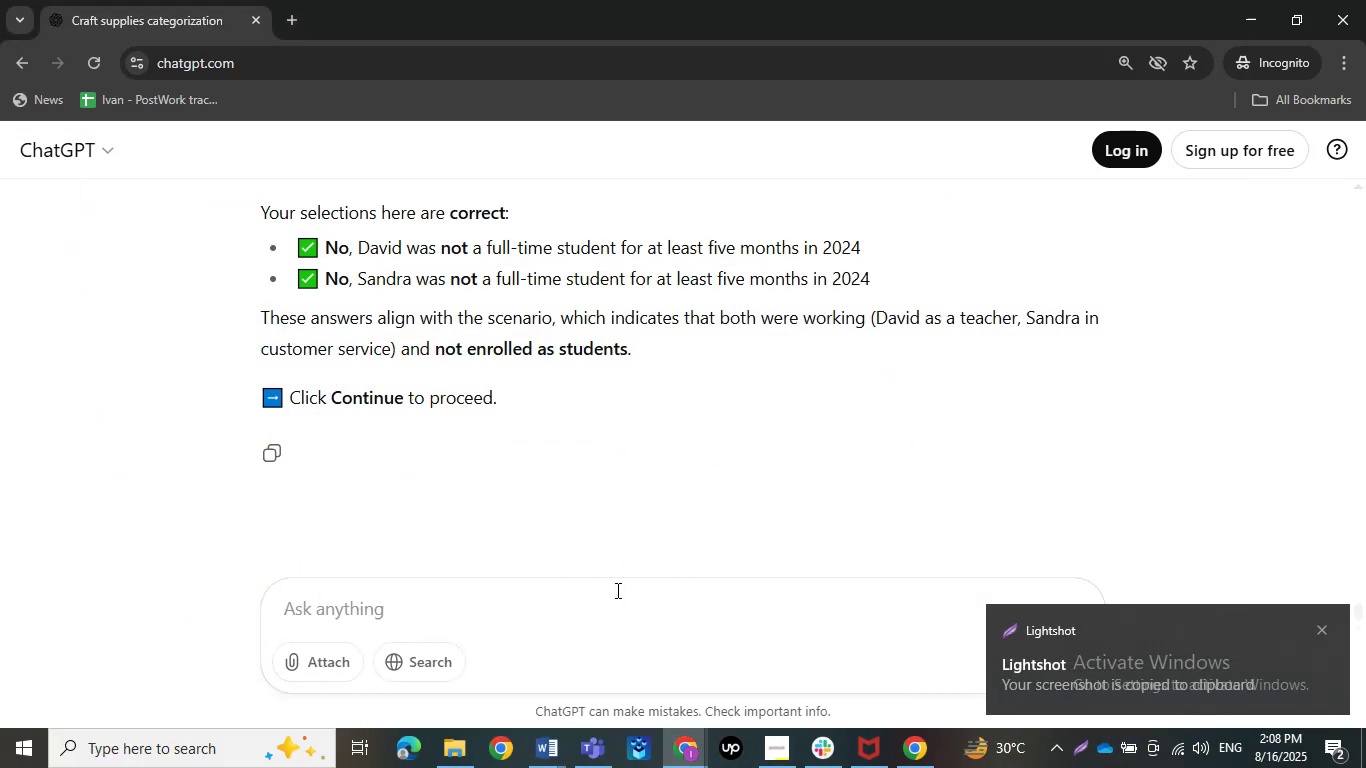 
left_click([591, 581])
 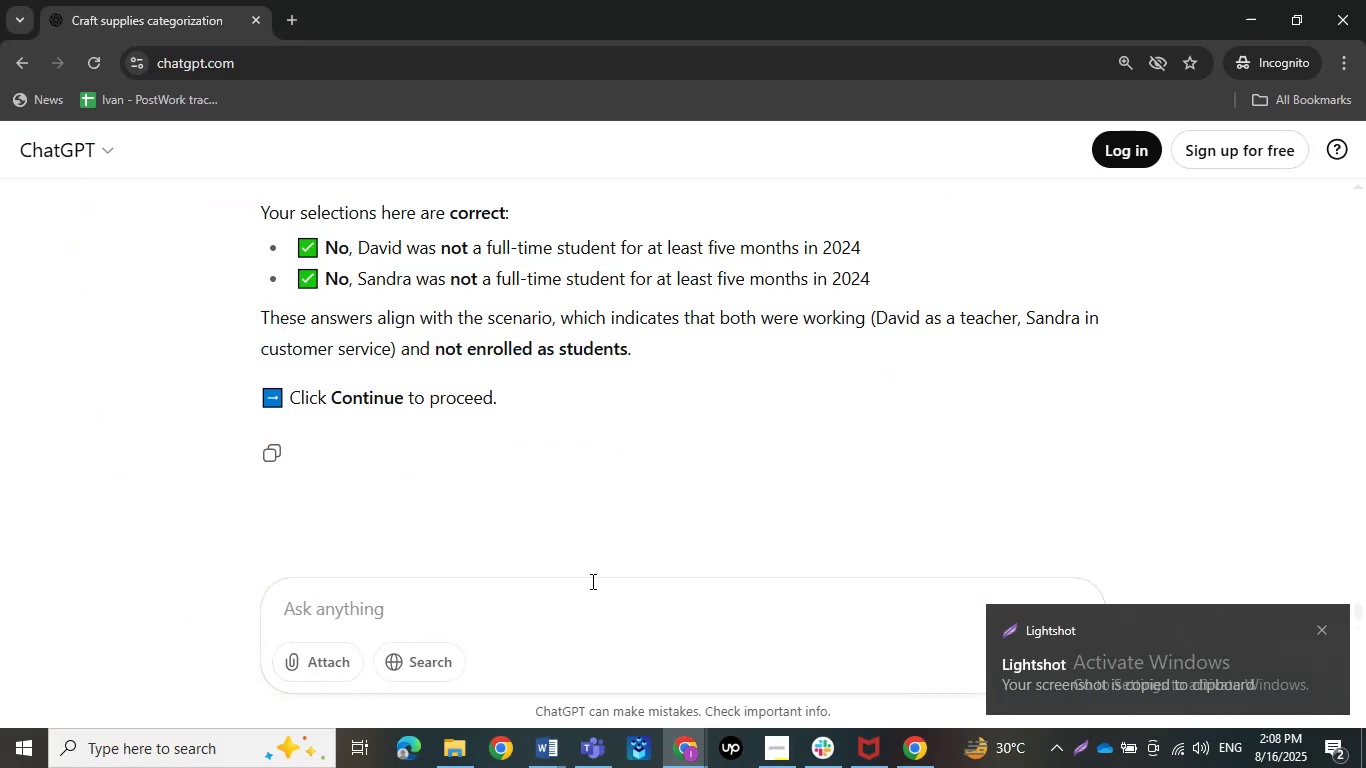 
key(Control+V)
 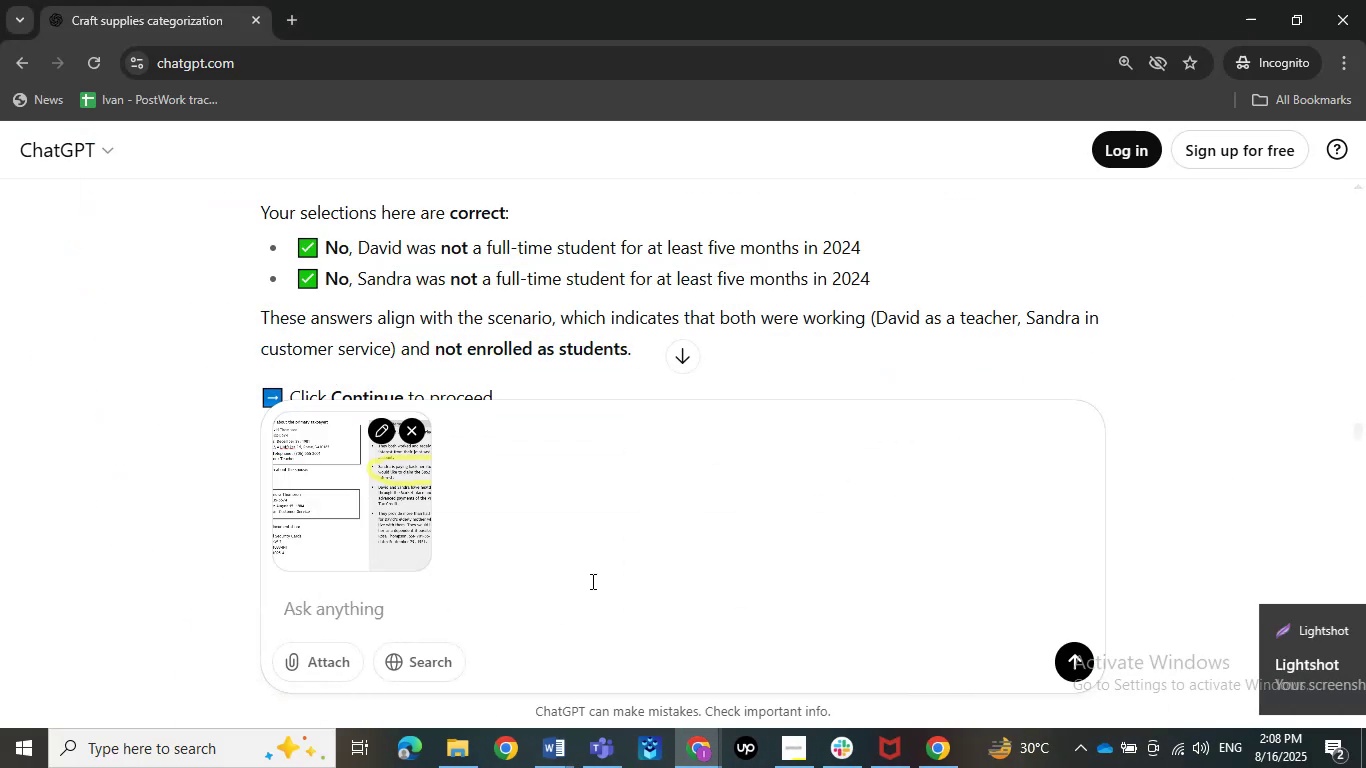 
key(NumpadEnter)
 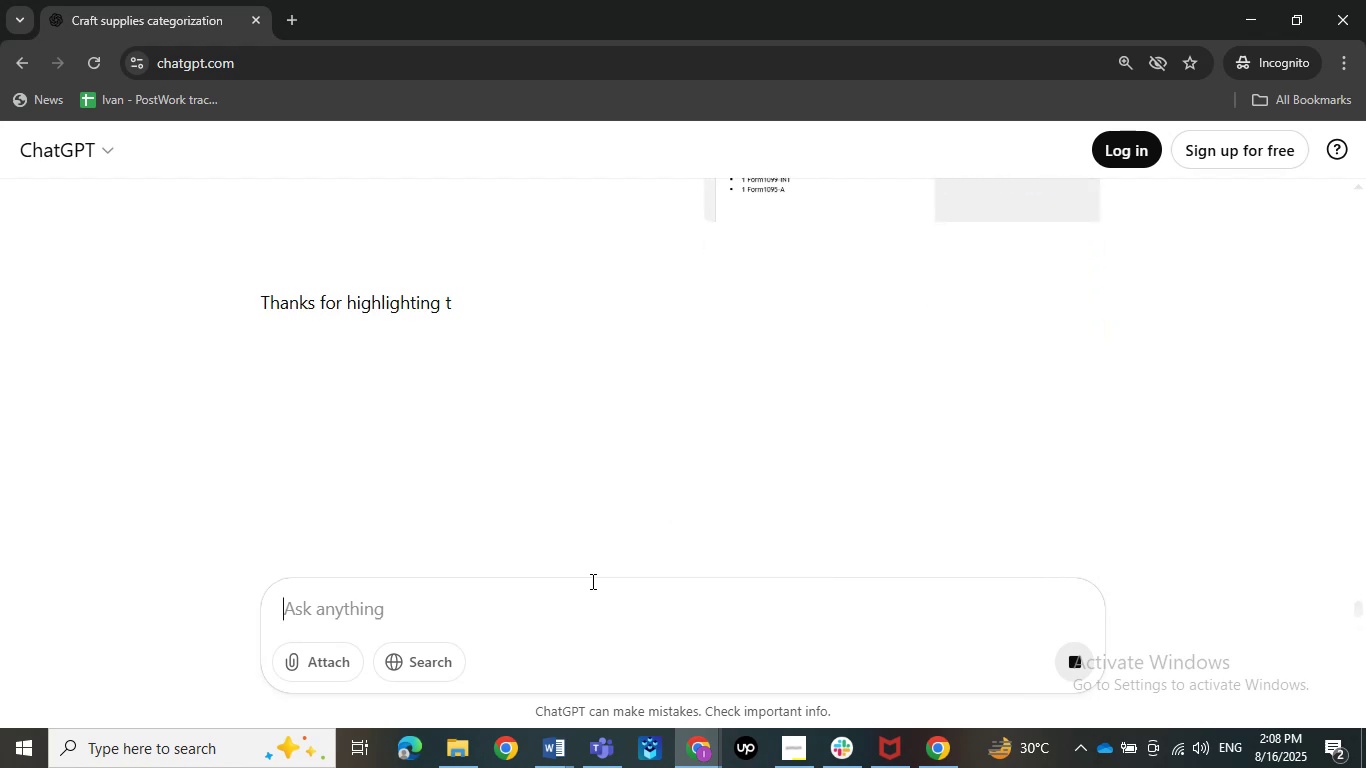 
wait(8.55)
 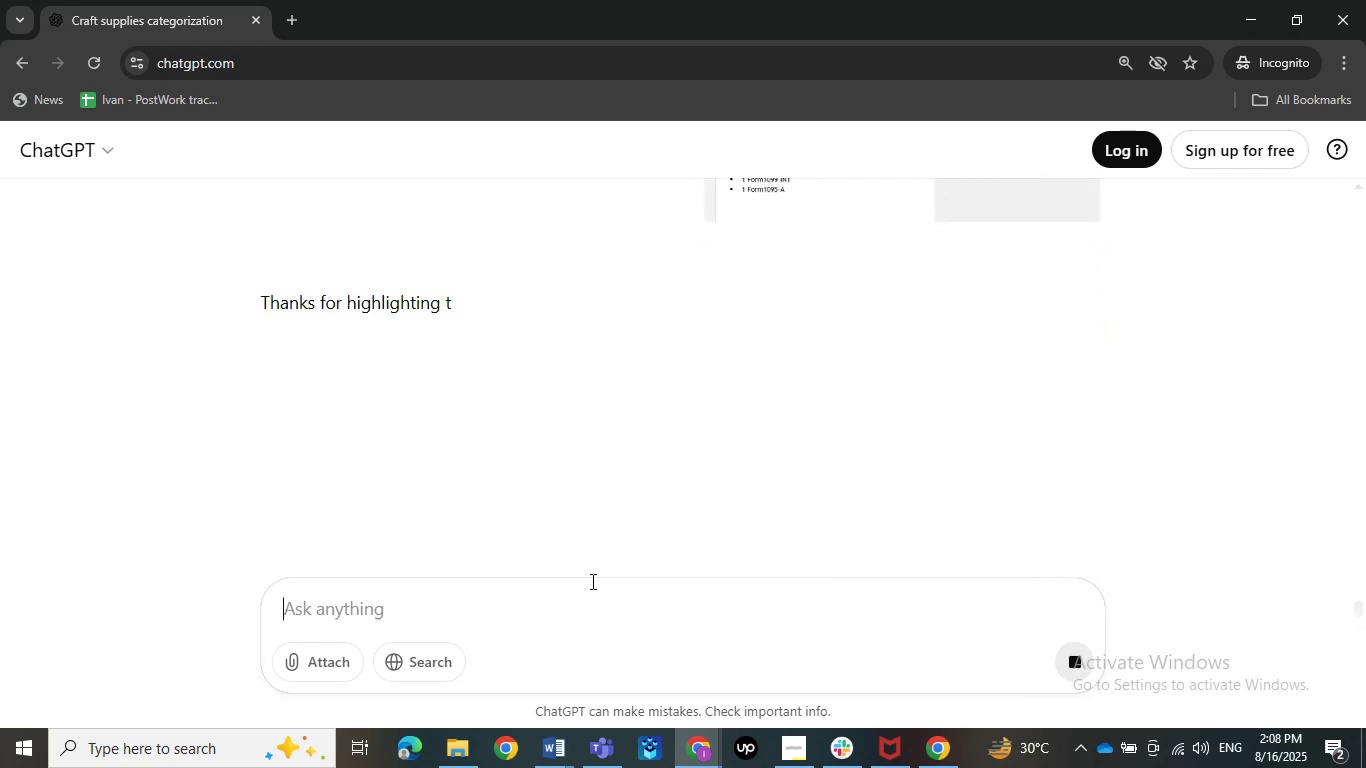 
scroll: coordinate [542, 495], scroll_direction: down, amount: 3.0
 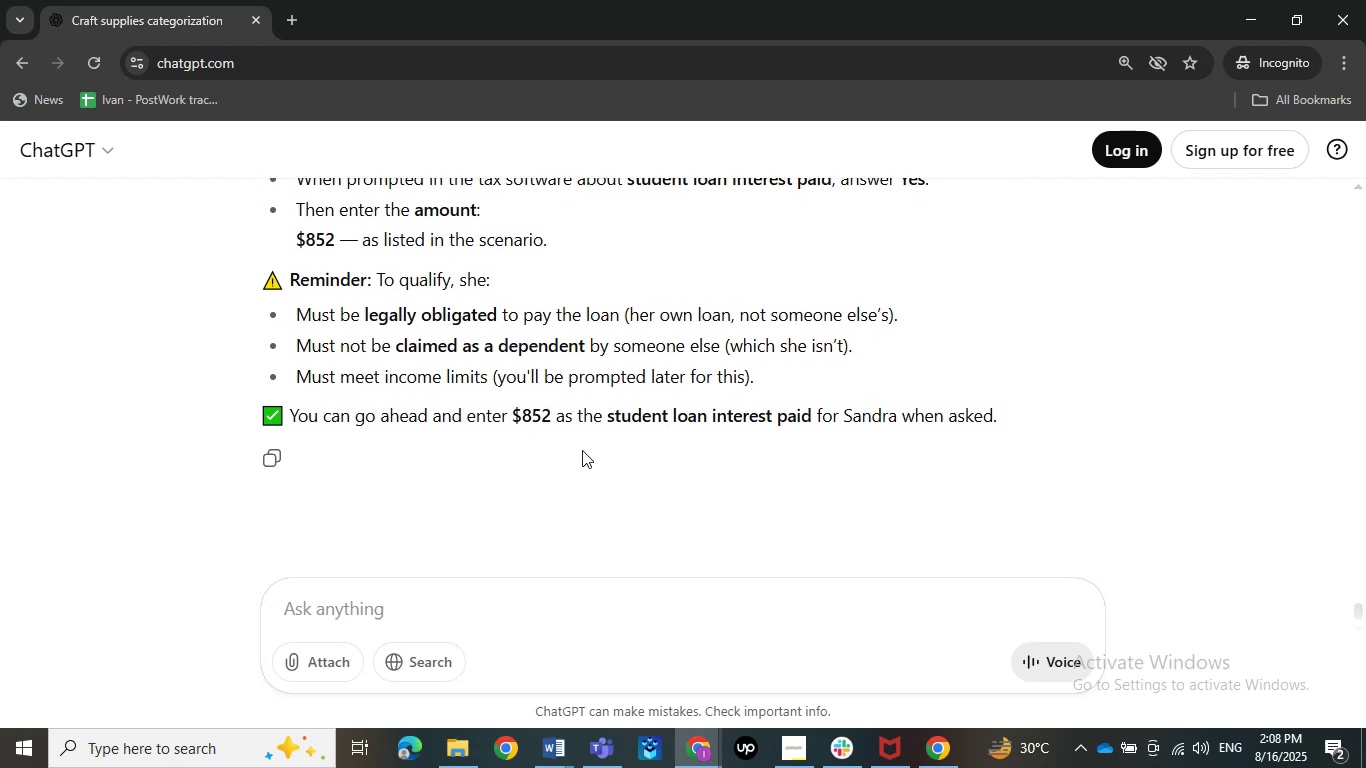 
scroll: coordinate [546, 501], scroll_direction: up, amount: 3.0
 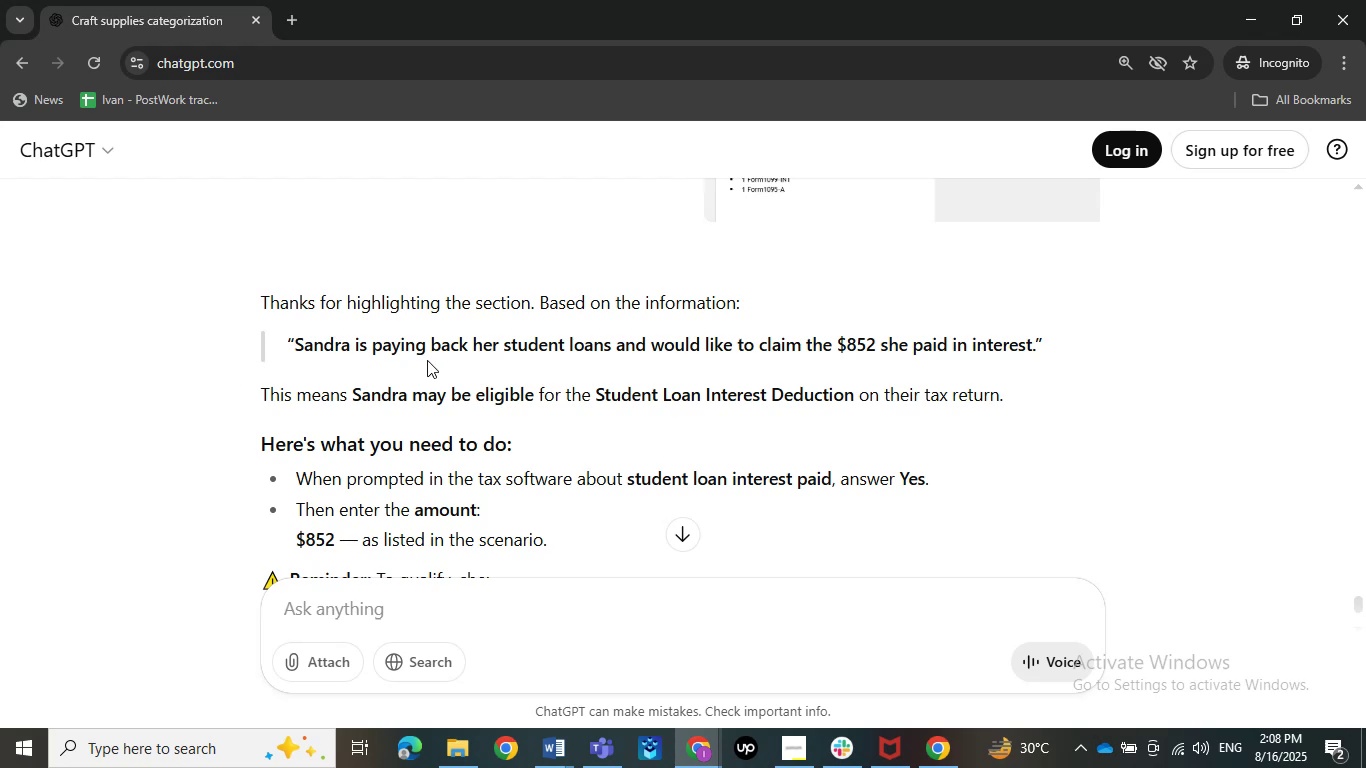 
wait(8.5)
 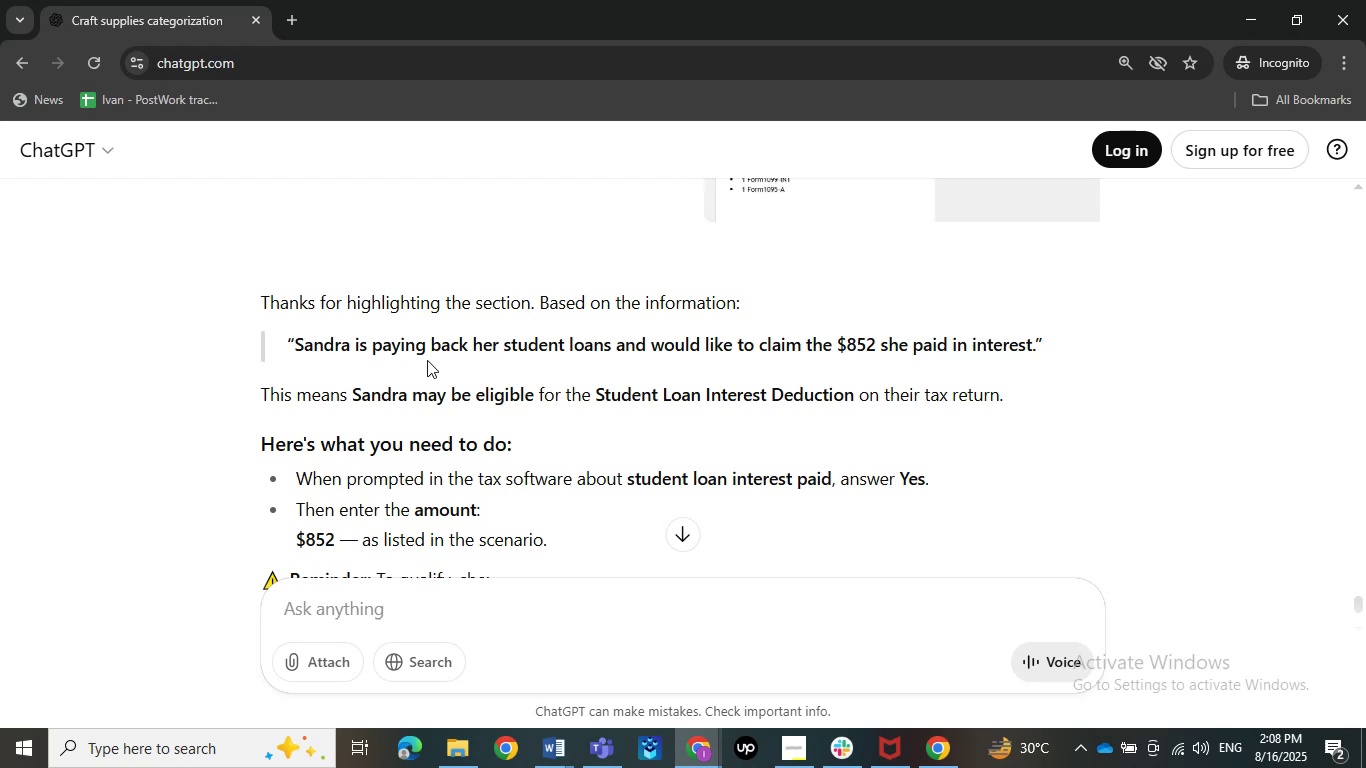 
left_click([1250, 11])
 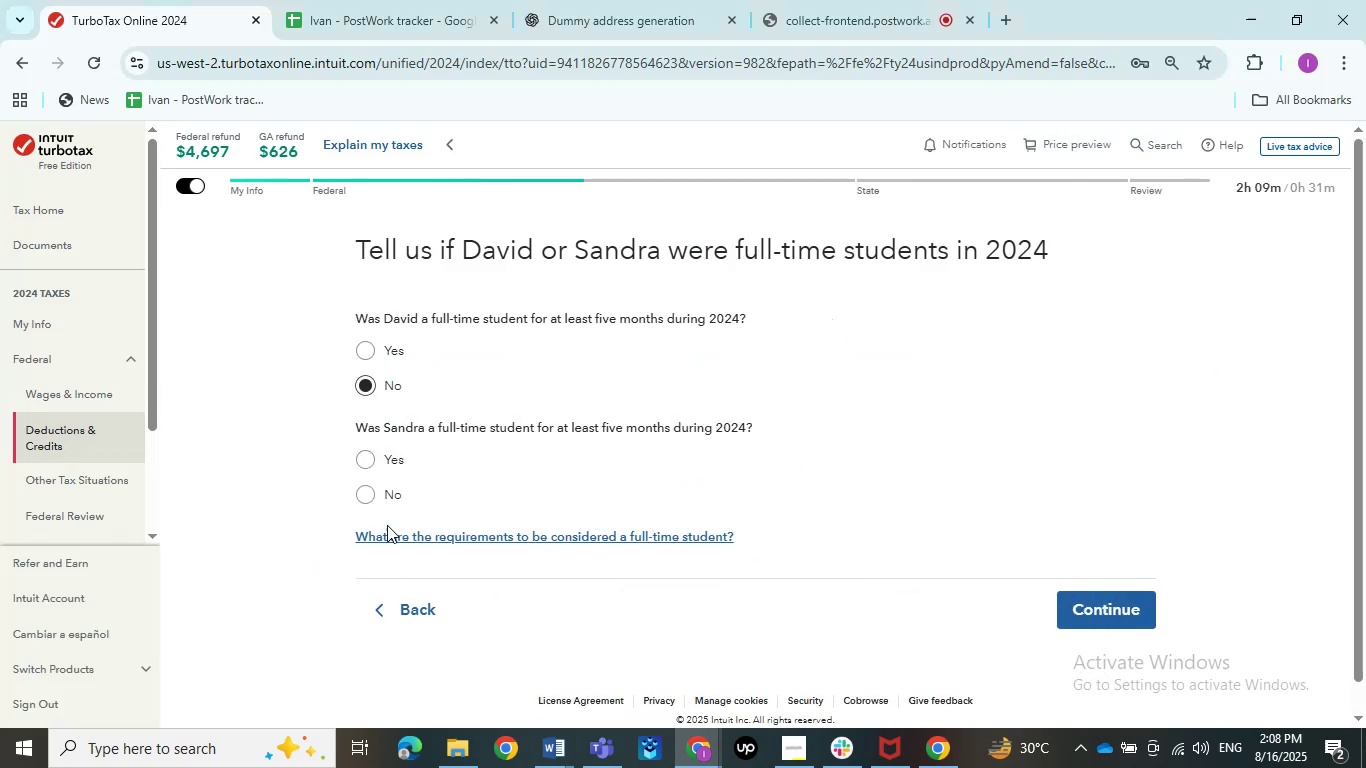 
left_click([362, 499])
 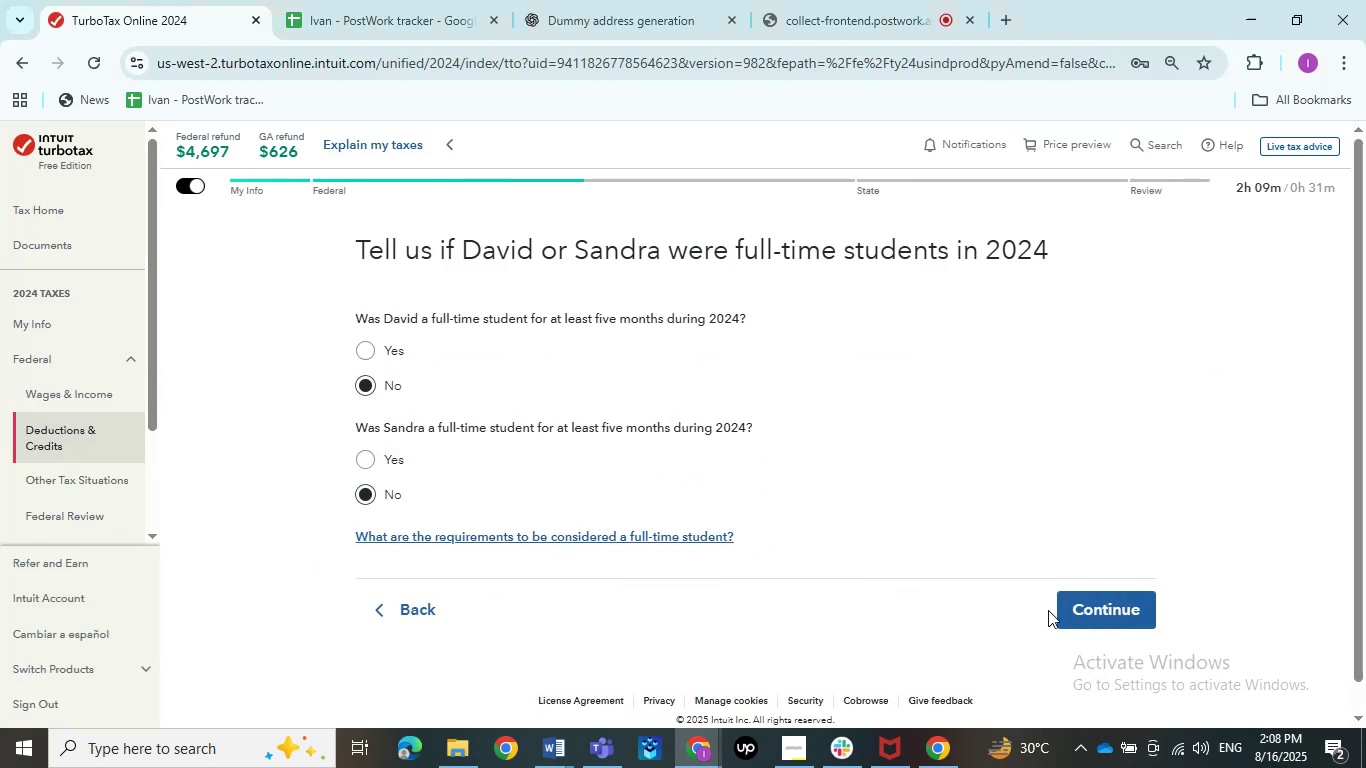 
left_click([1082, 613])
 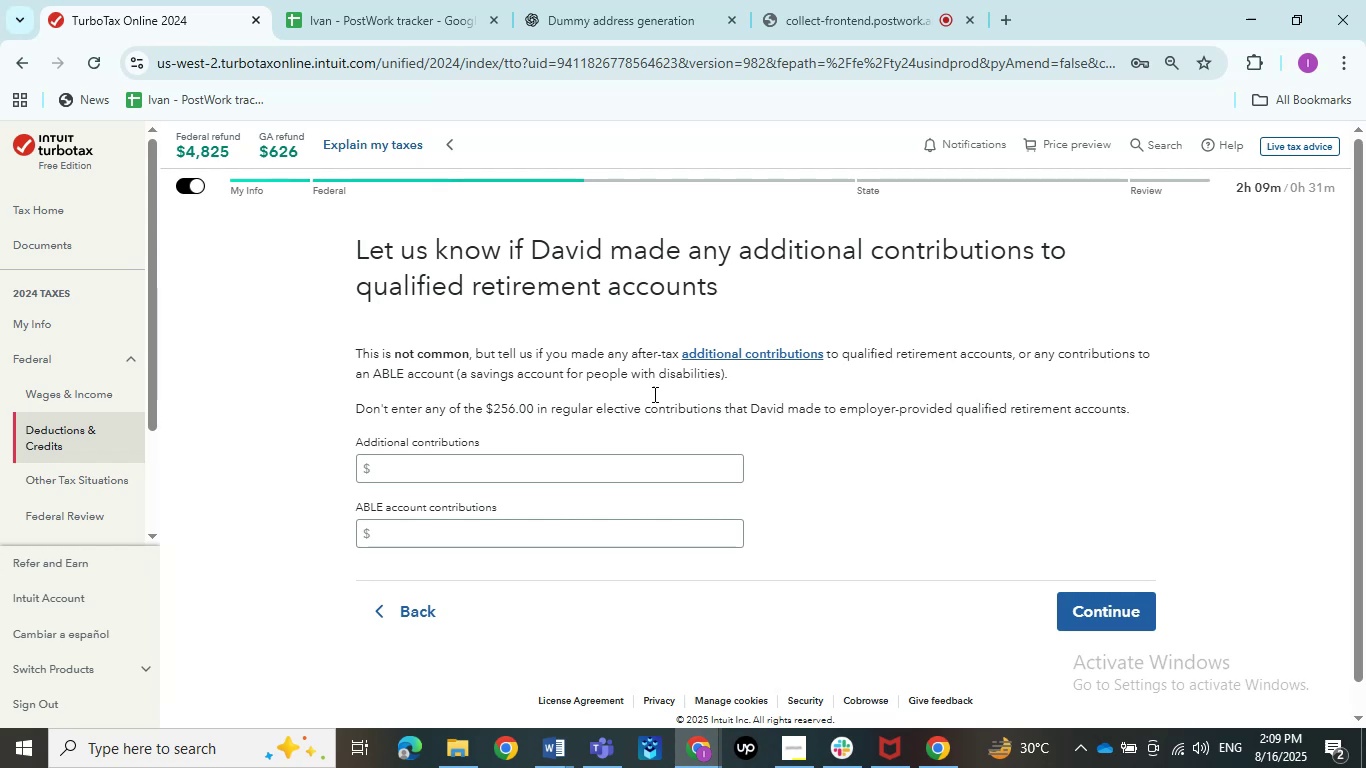 
wait(17.28)
 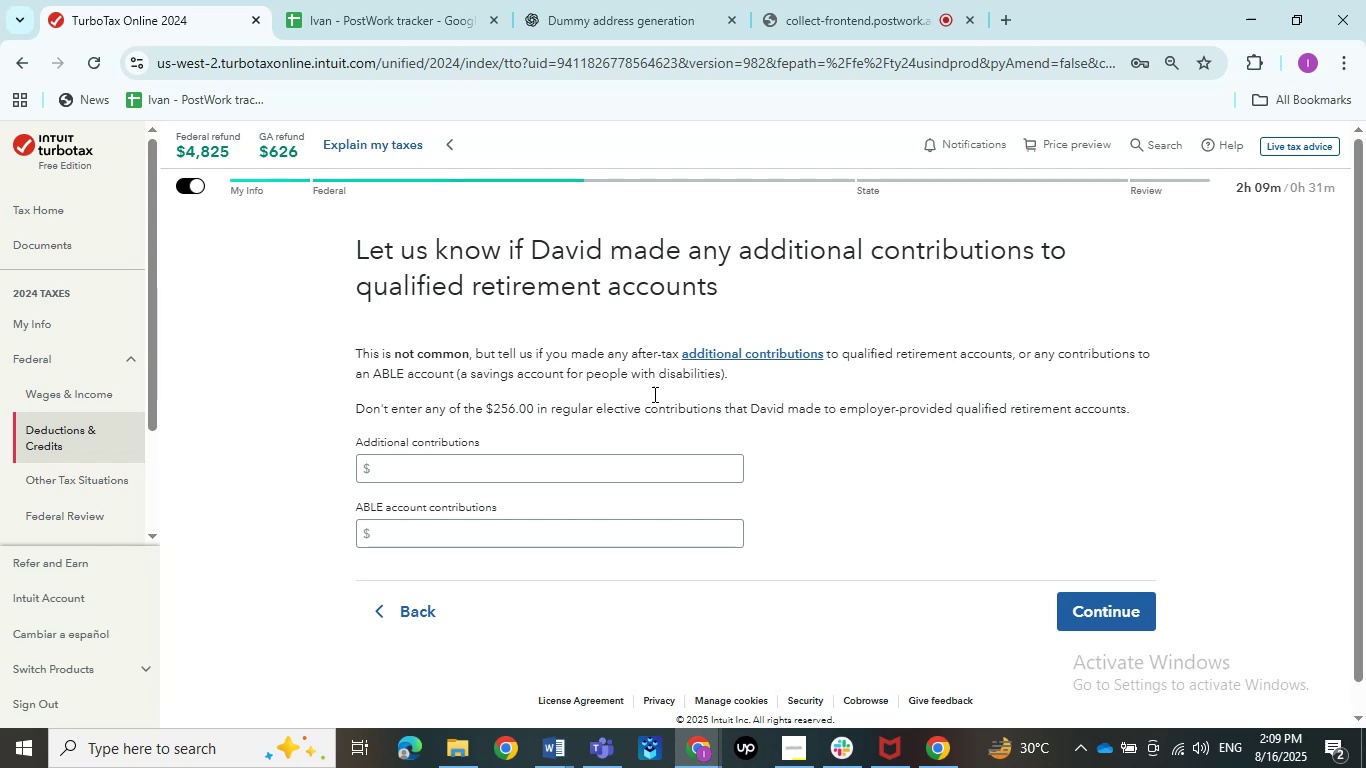 
left_click_drag(start_coordinate=[337, 390], to_coordinate=[654, 388])
 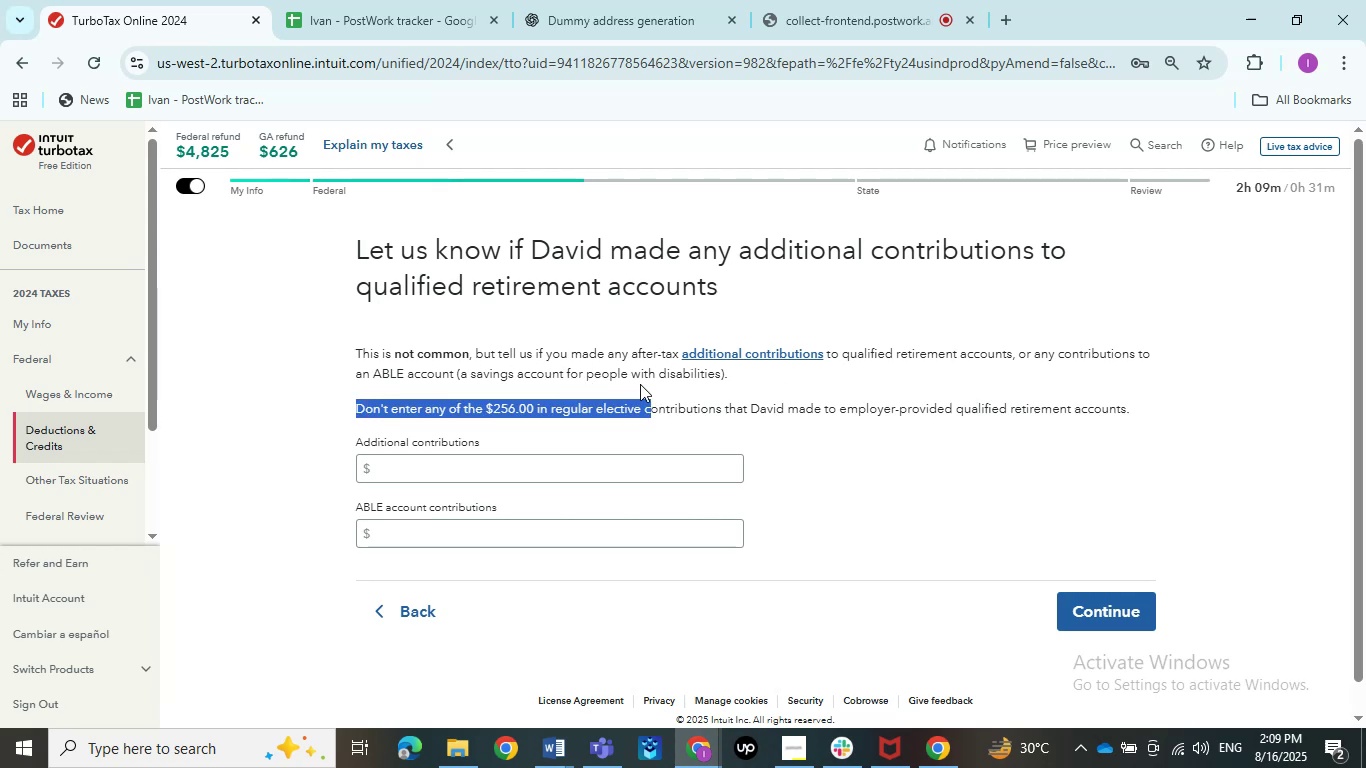 
left_click([607, 383])
 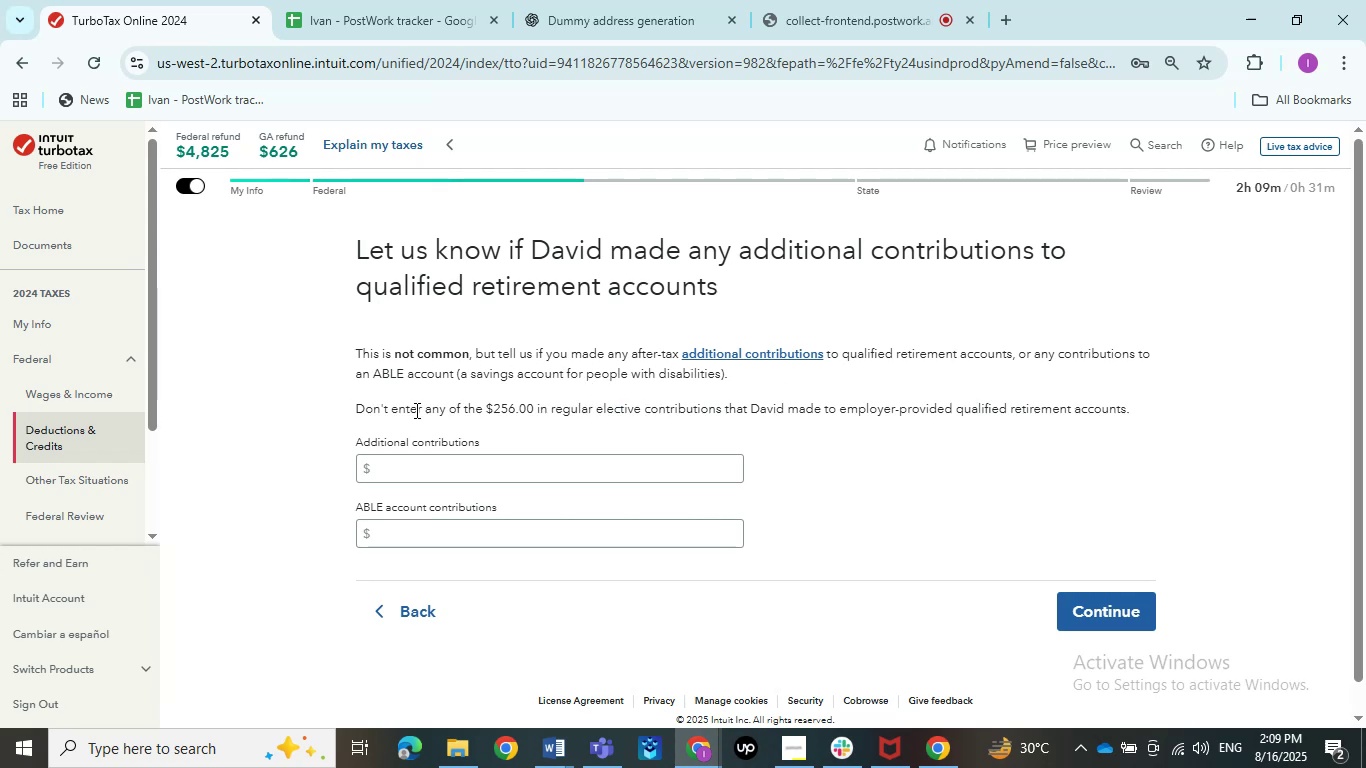 
left_click_drag(start_coordinate=[349, 413], to_coordinate=[1129, 409])
 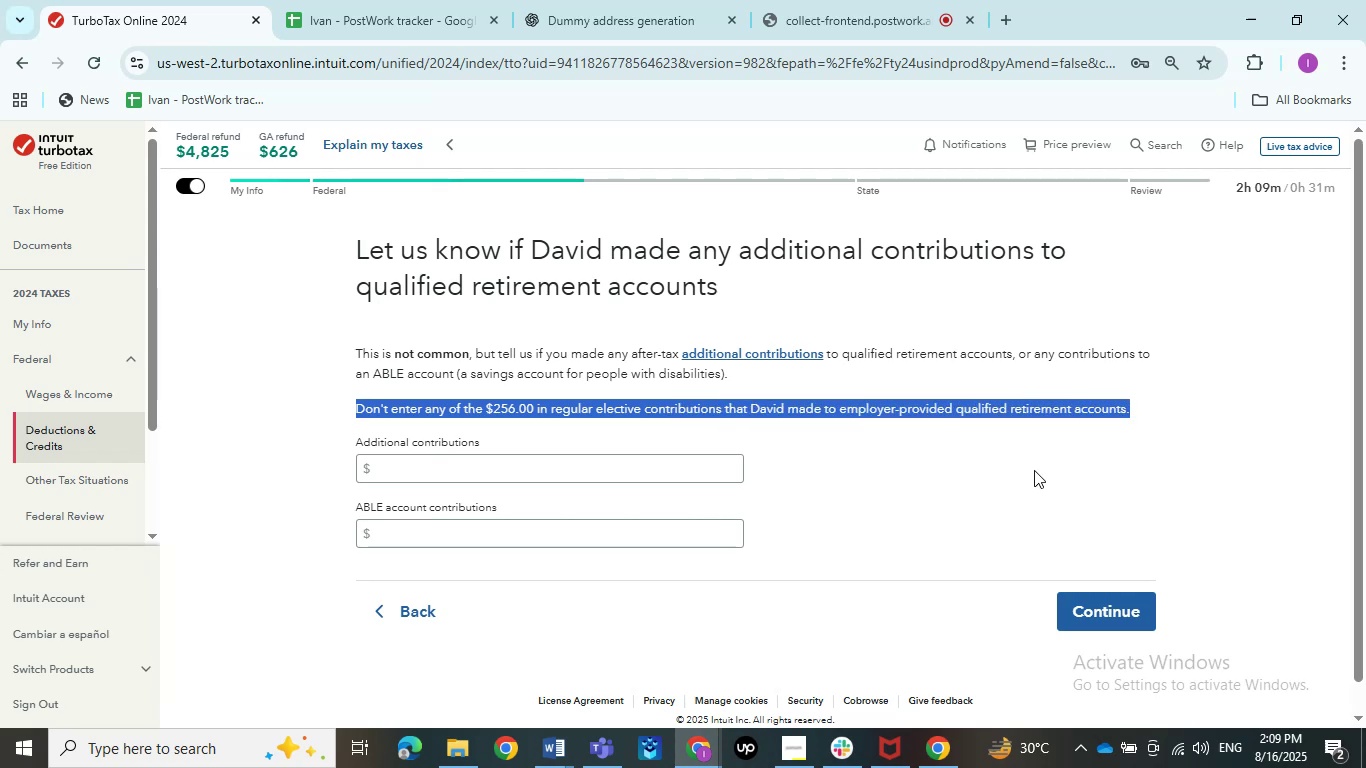 
left_click([1034, 470])
 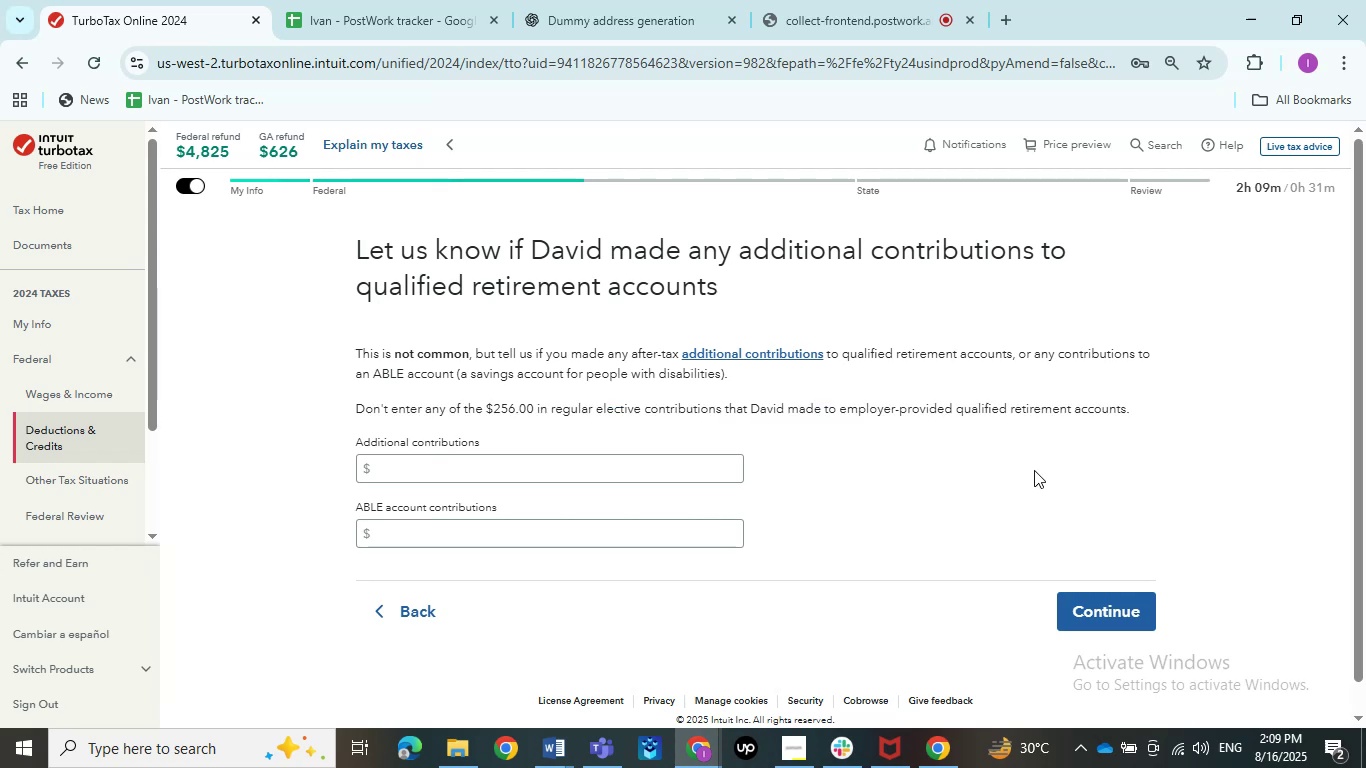 
key(PrintScreen)
 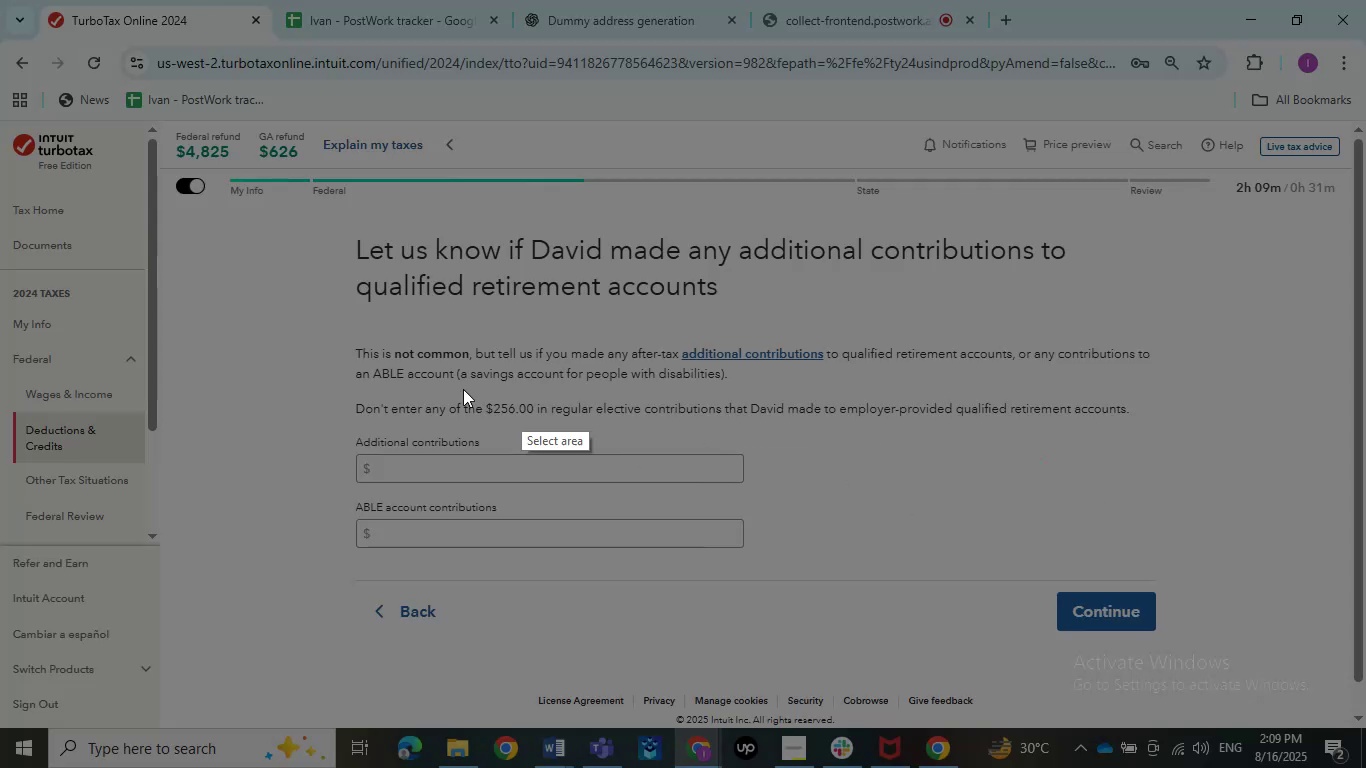 
left_click_drag(start_coordinate=[294, 201], to_coordinate=[1212, 667])
 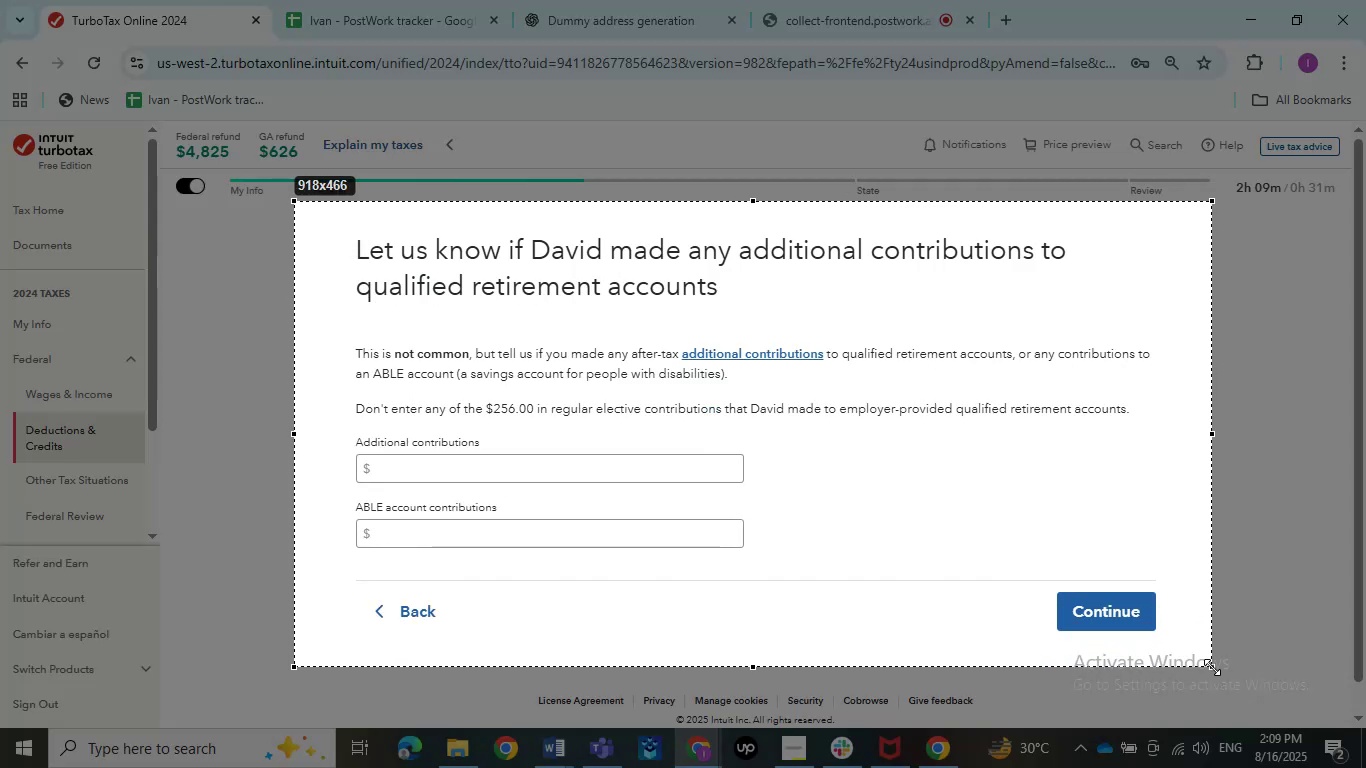 
key(Control+C)
 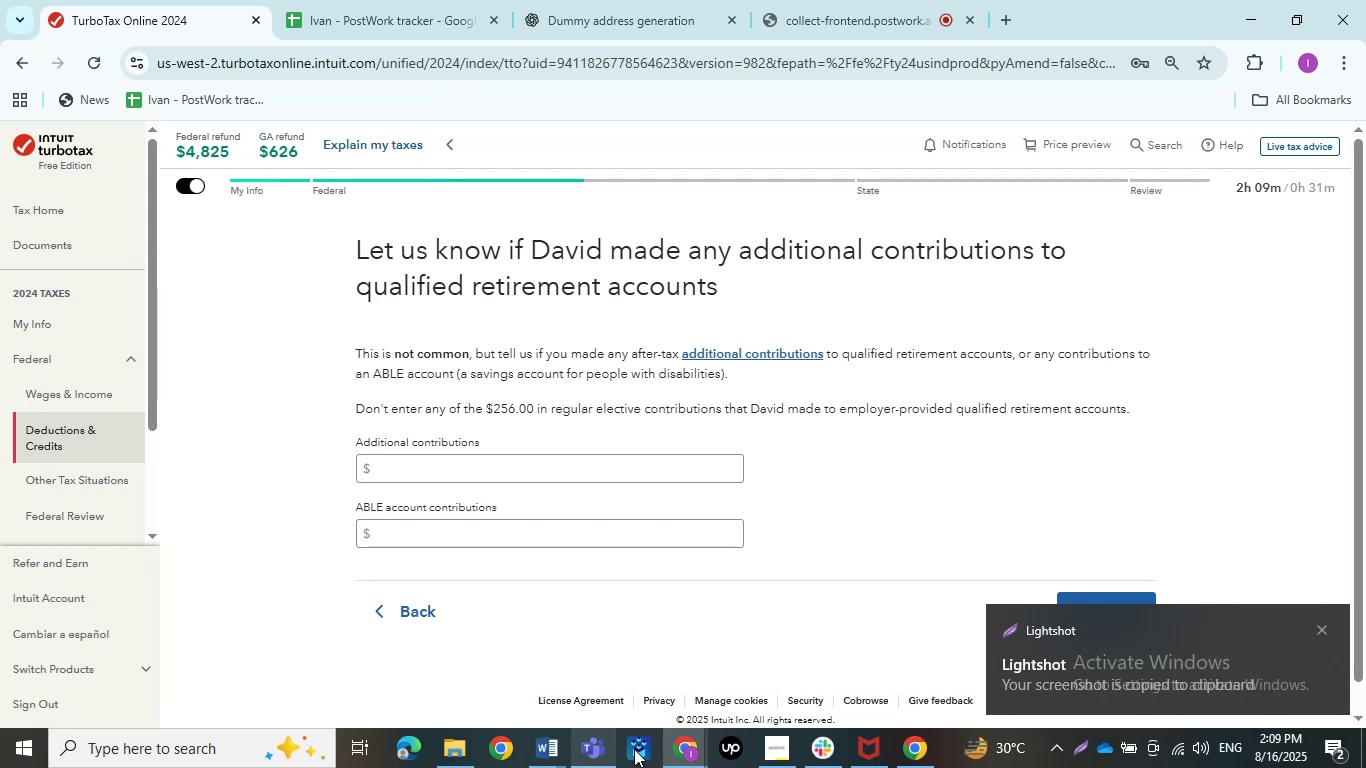 
left_click([686, 739])
 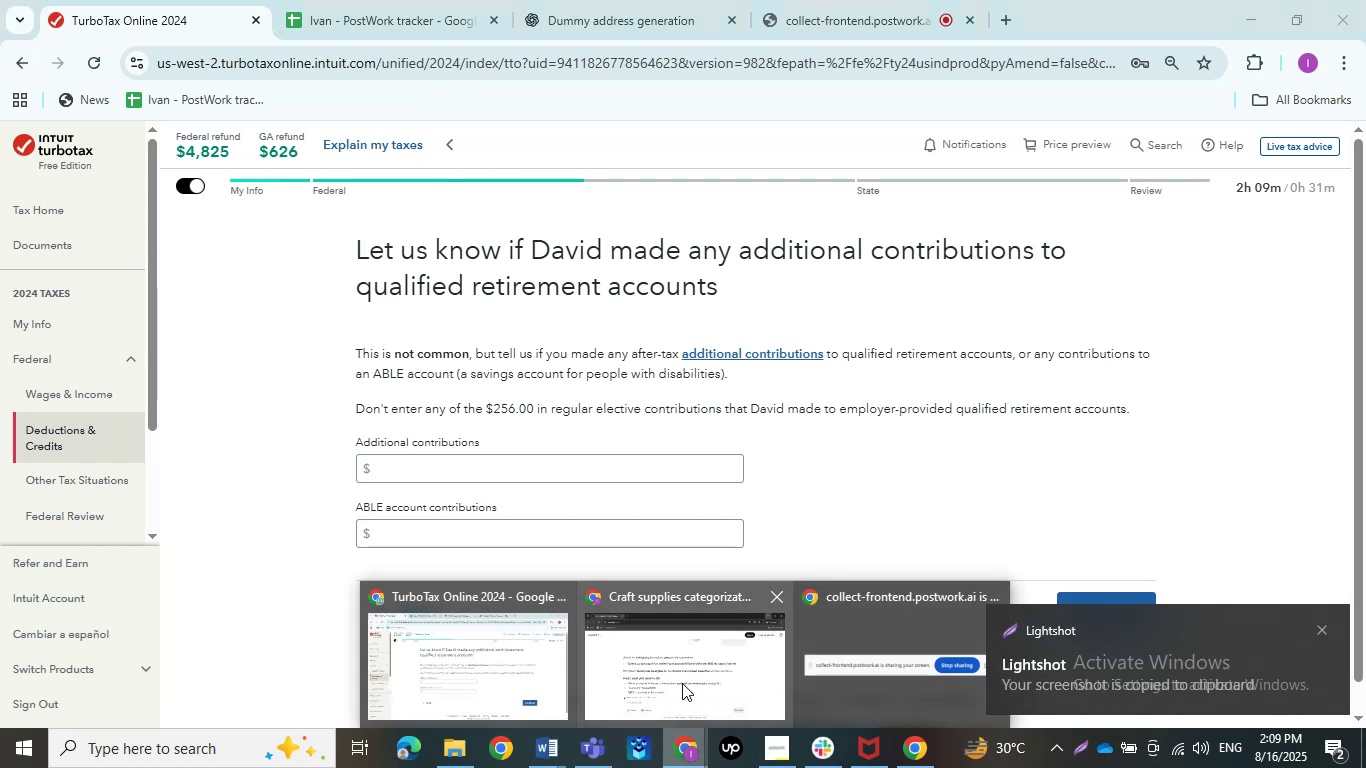 
left_click([682, 683])
 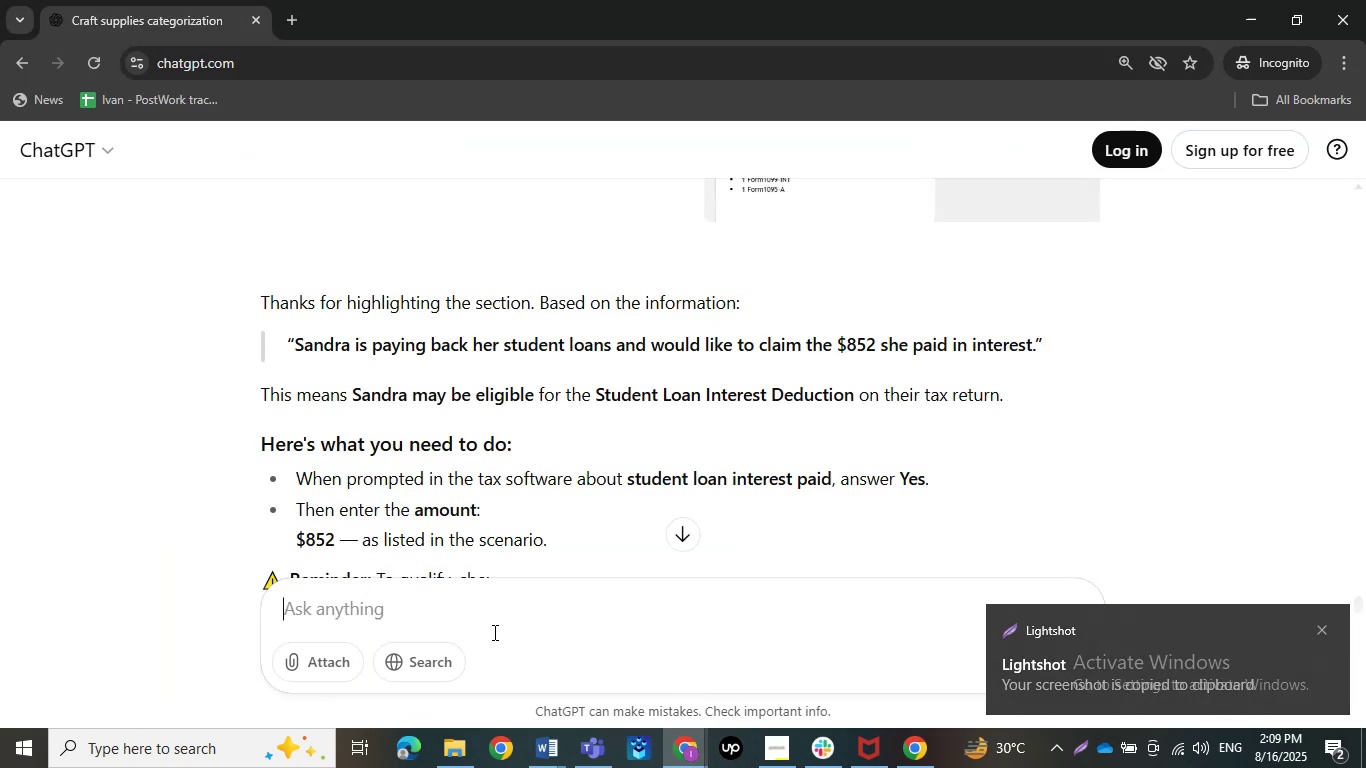 
left_click([482, 628])
 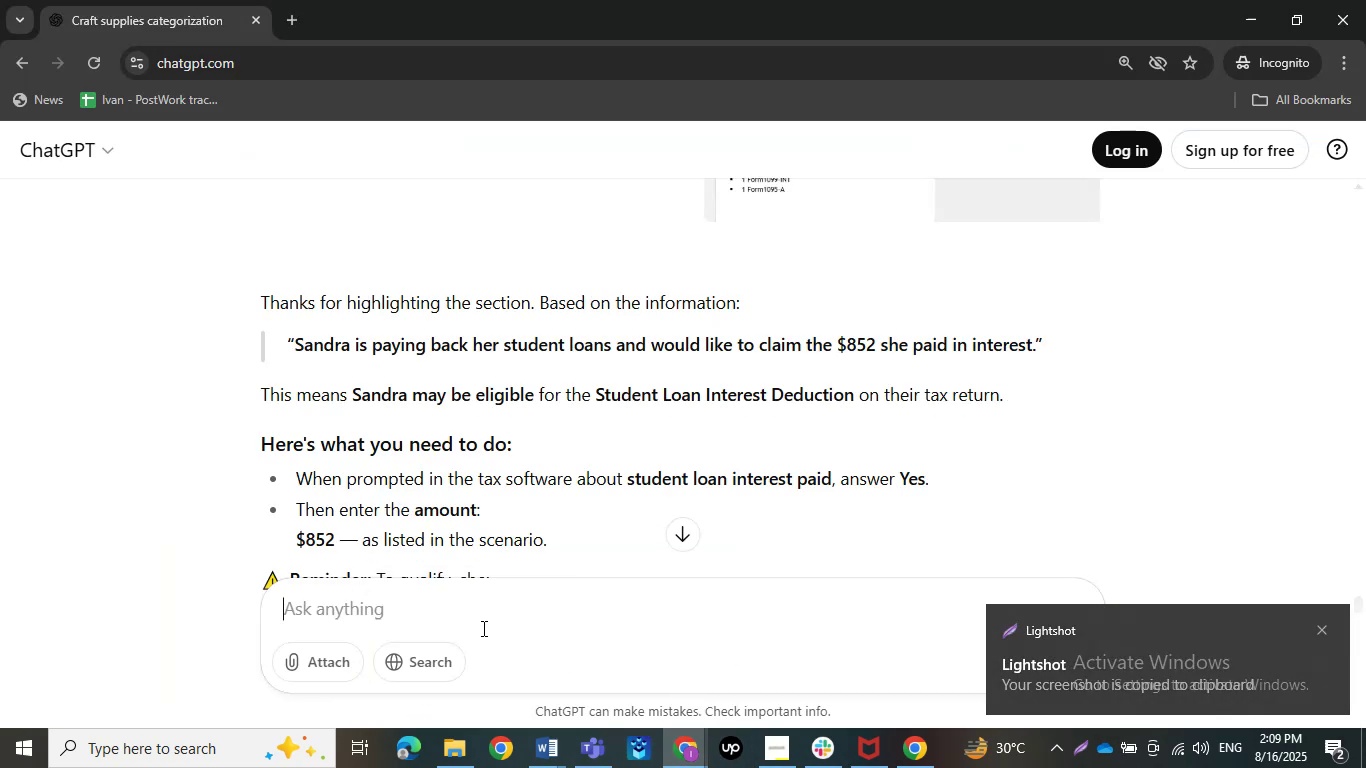 
key(Control+ControlLeft)
 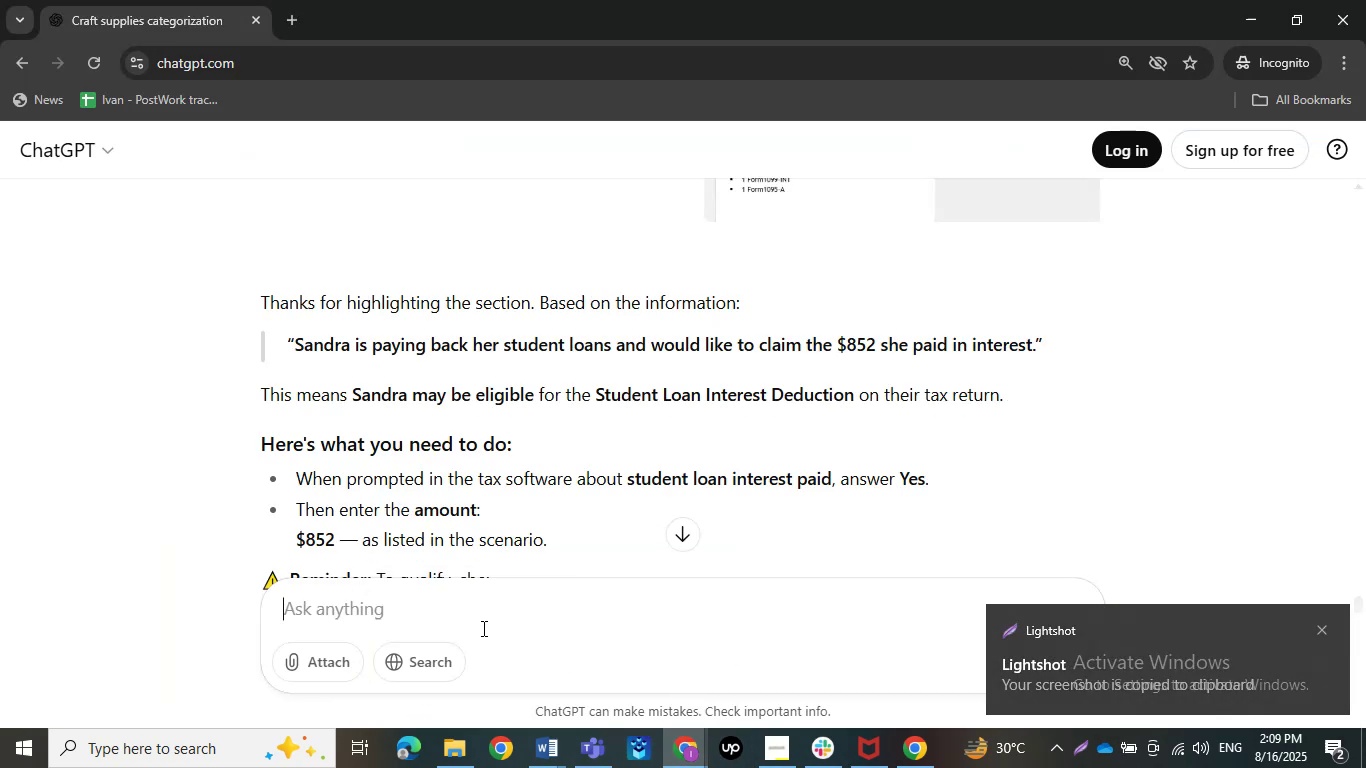 
key(Control+V)
 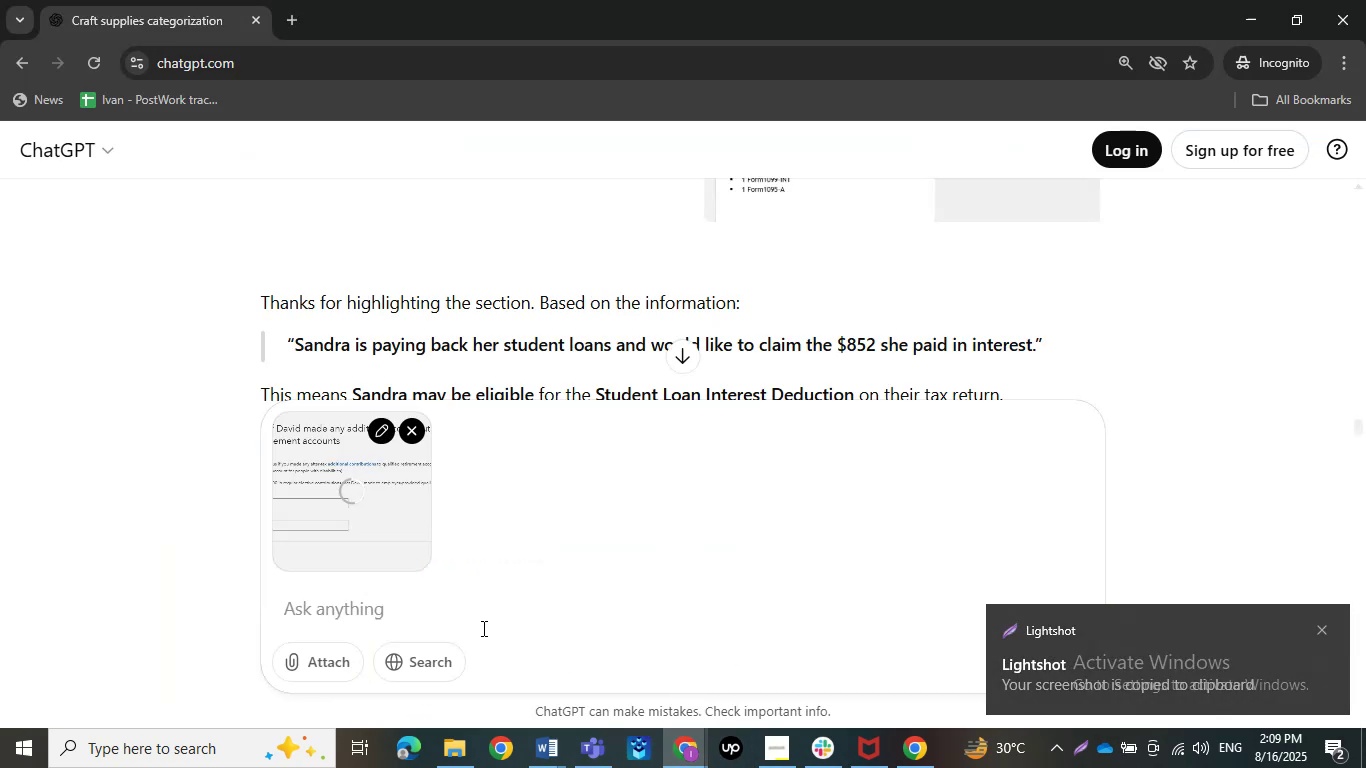 
hold_key(key=NumpadEnter, duration=1.47)
 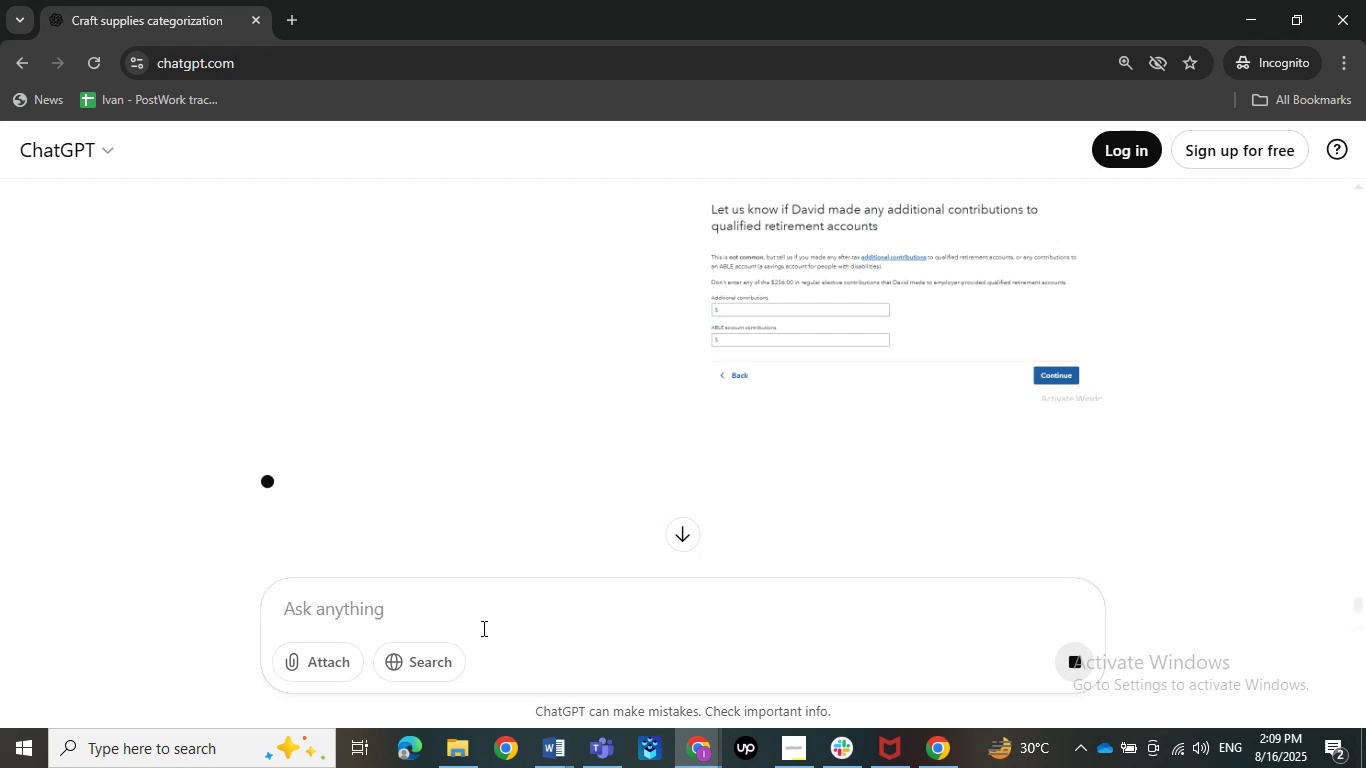 
wait(5.83)
 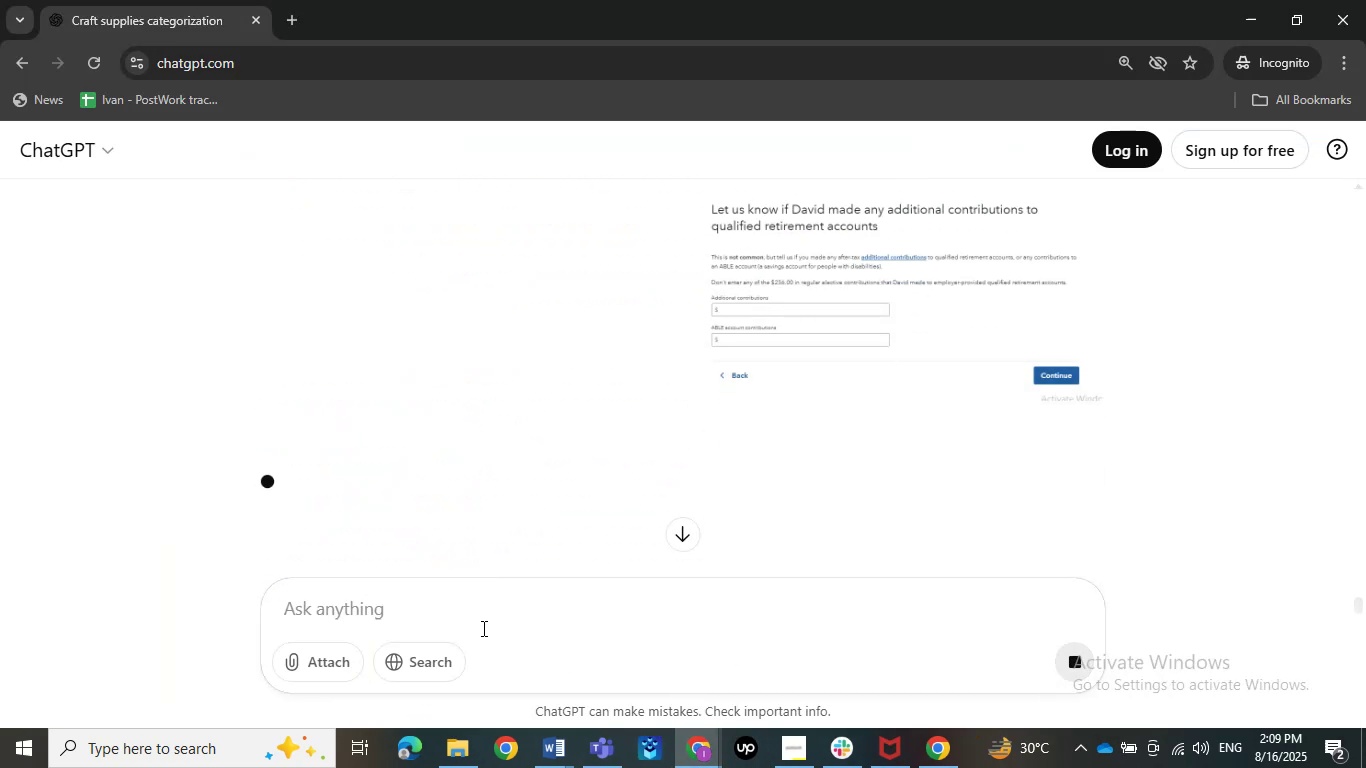 
scroll: coordinate [453, 425], scroll_direction: down, amount: 3.0
 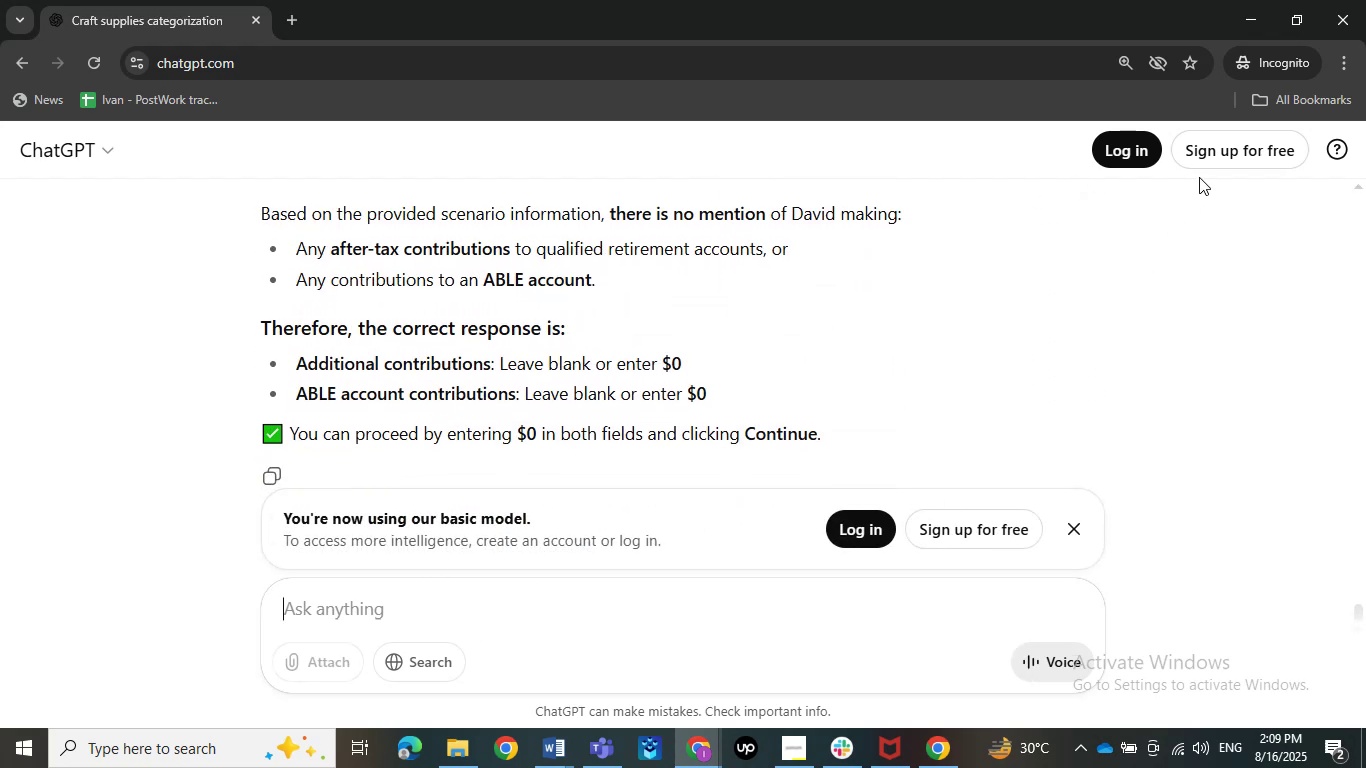 
left_click([1244, 6])
 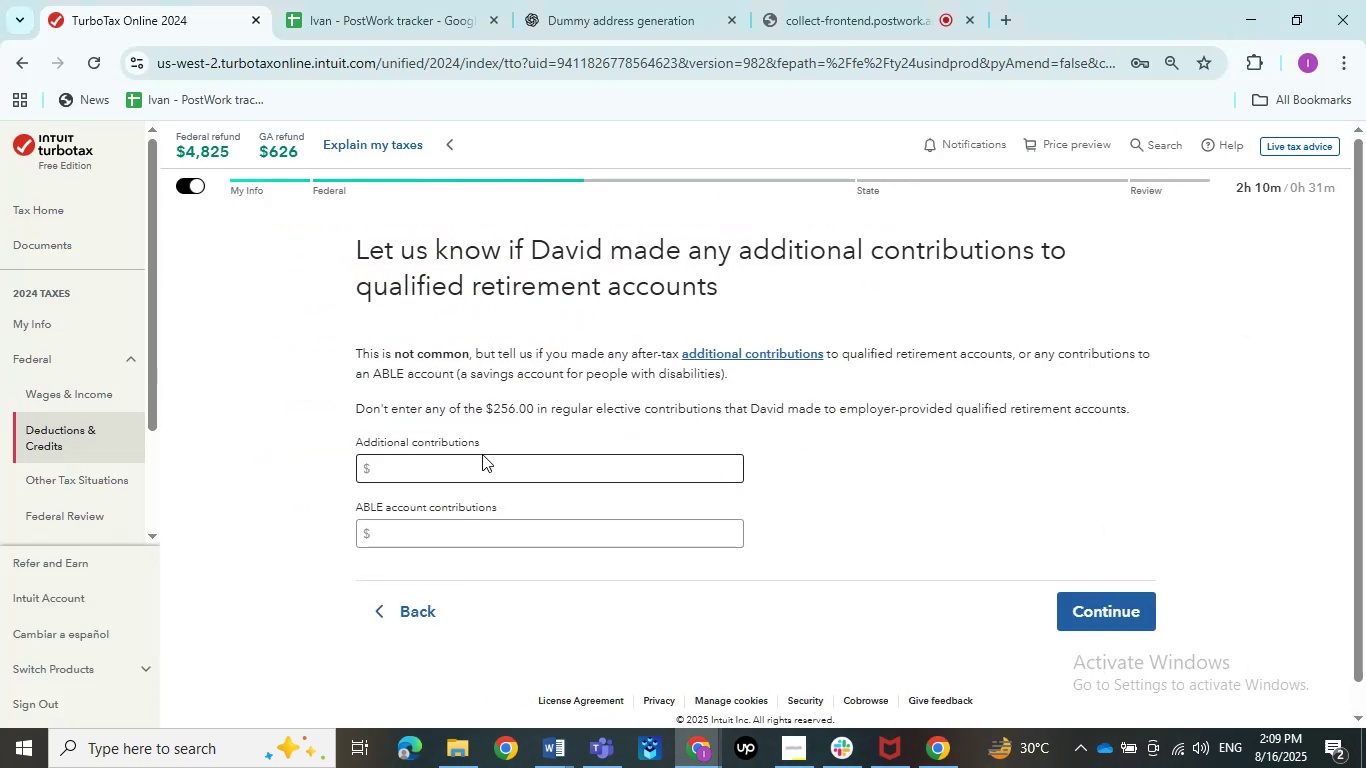 
left_click([479, 459])
 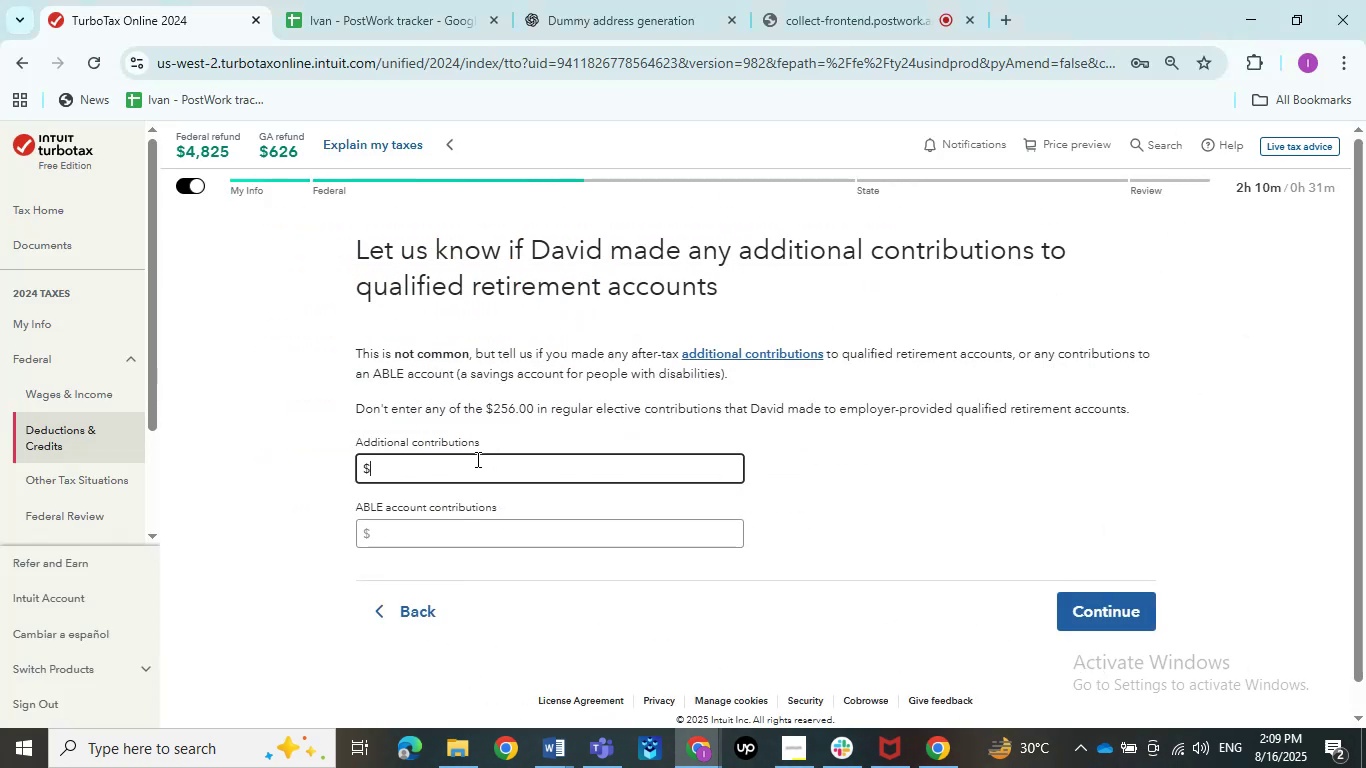 
key(Numpad0)
 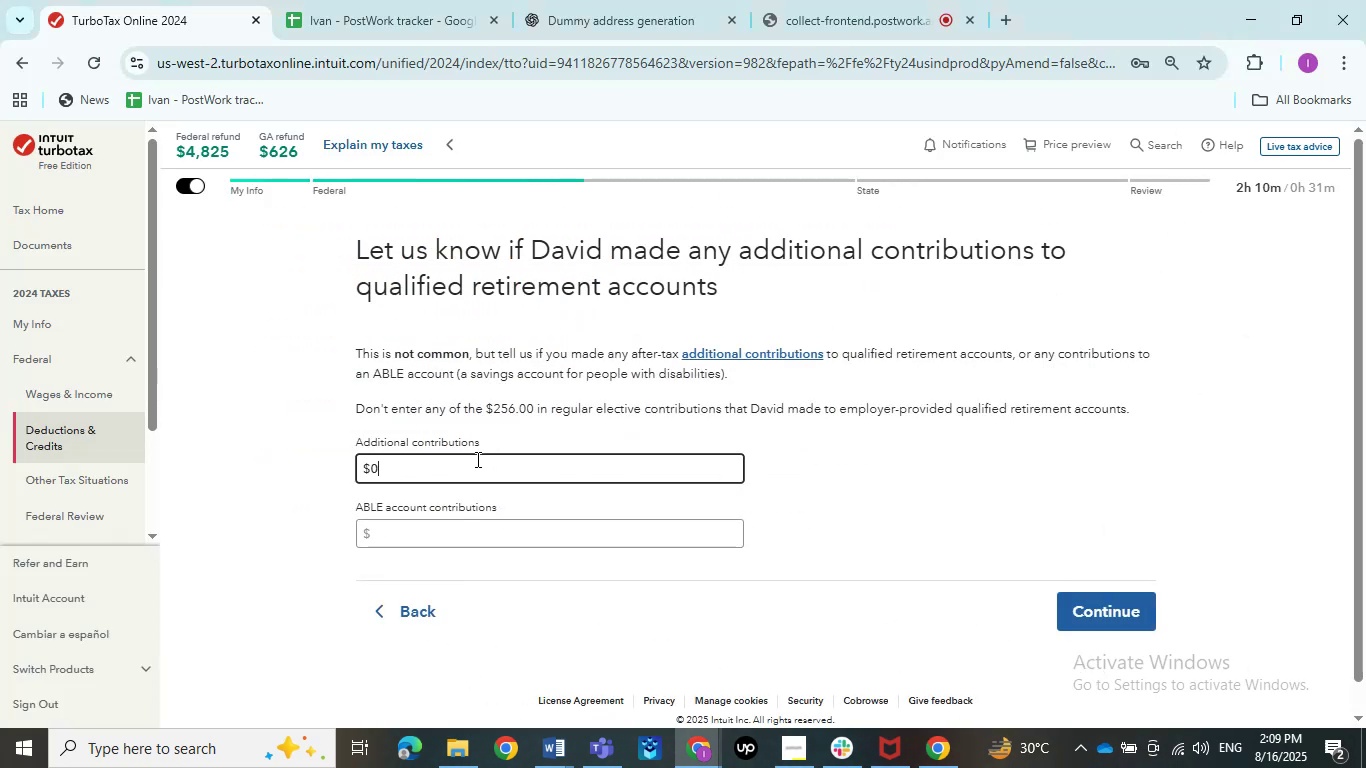 
key(NumpadAdd)
 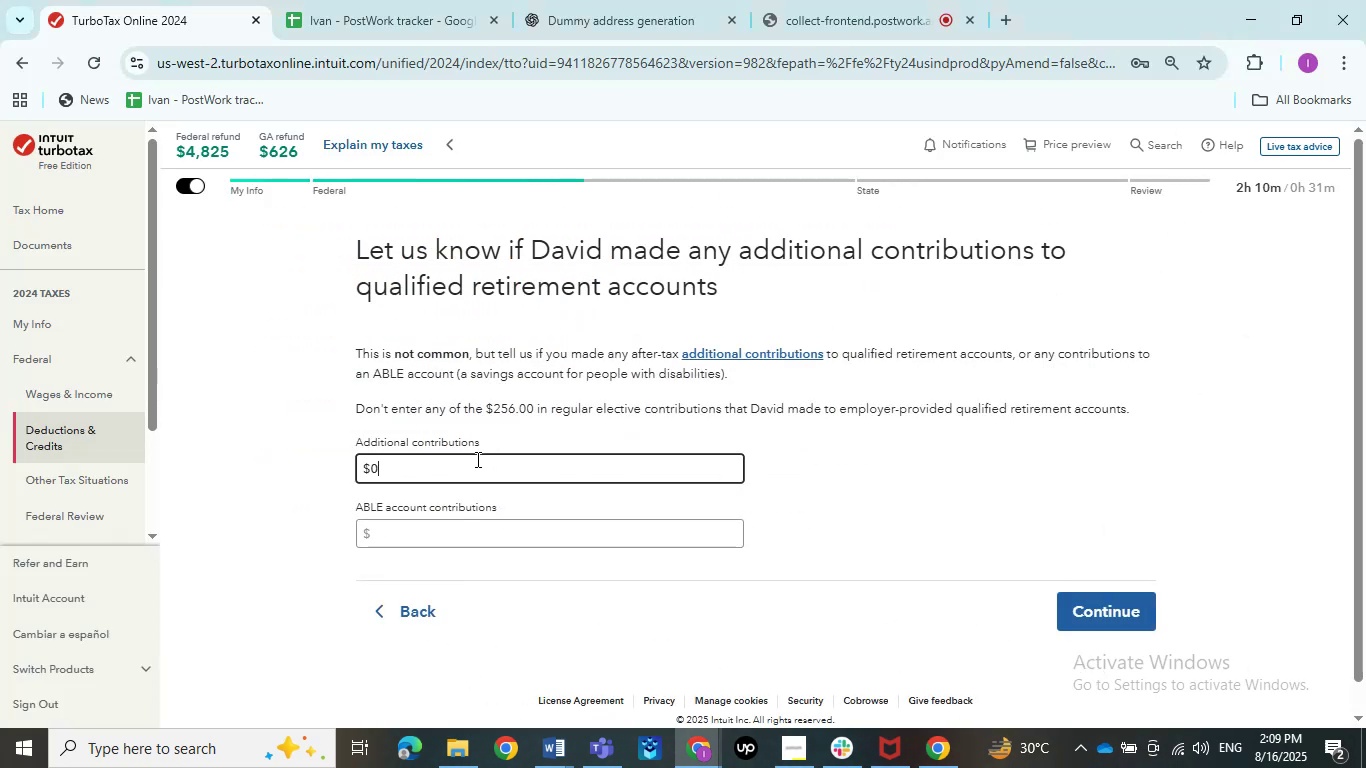 
key(Tab)
 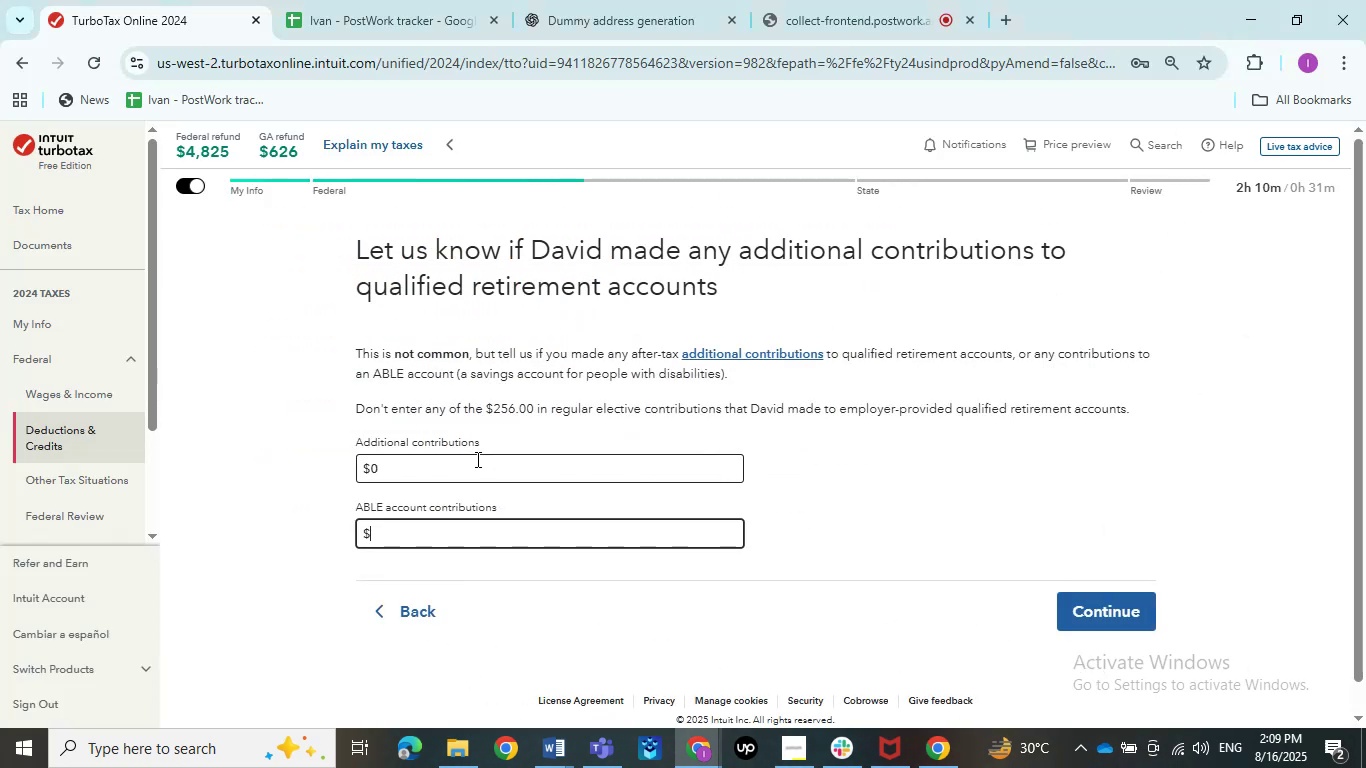 
key(Numpad0)
 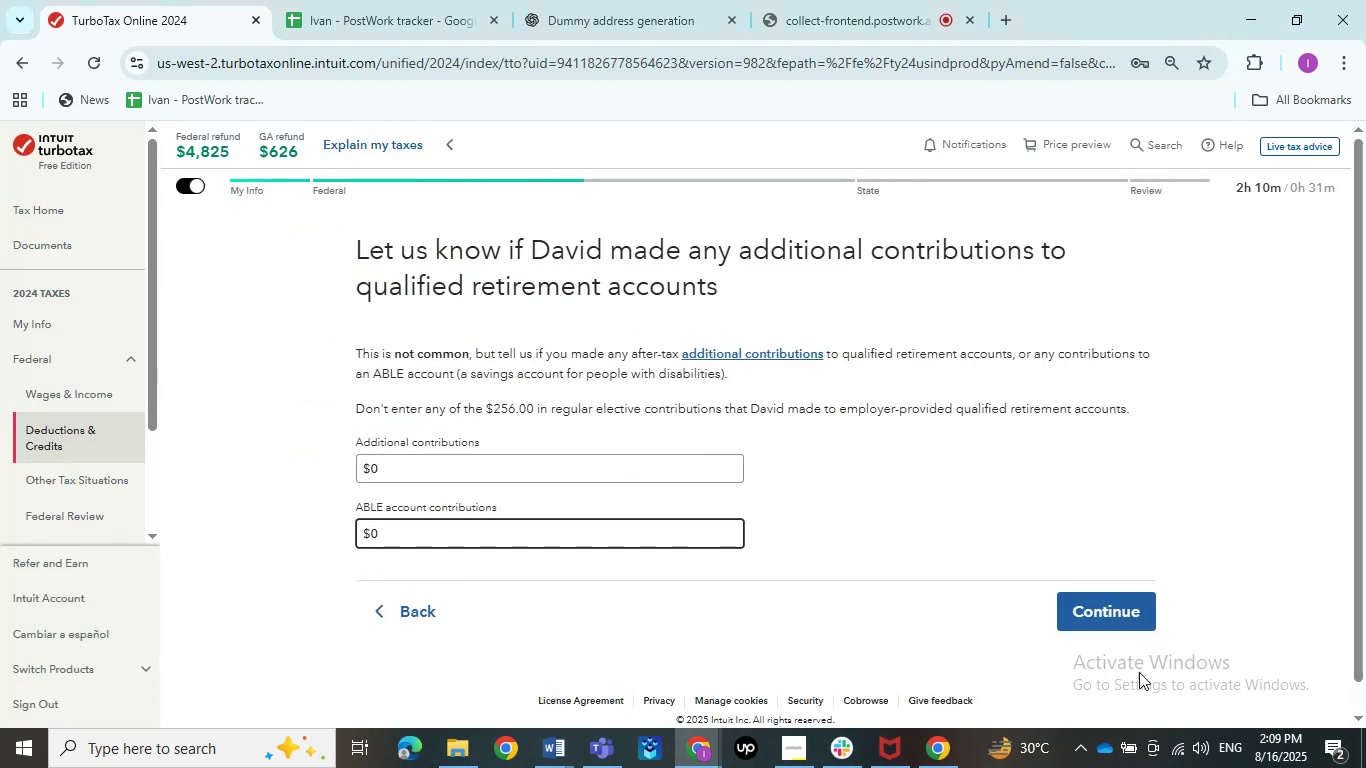 
left_click([1119, 611])
 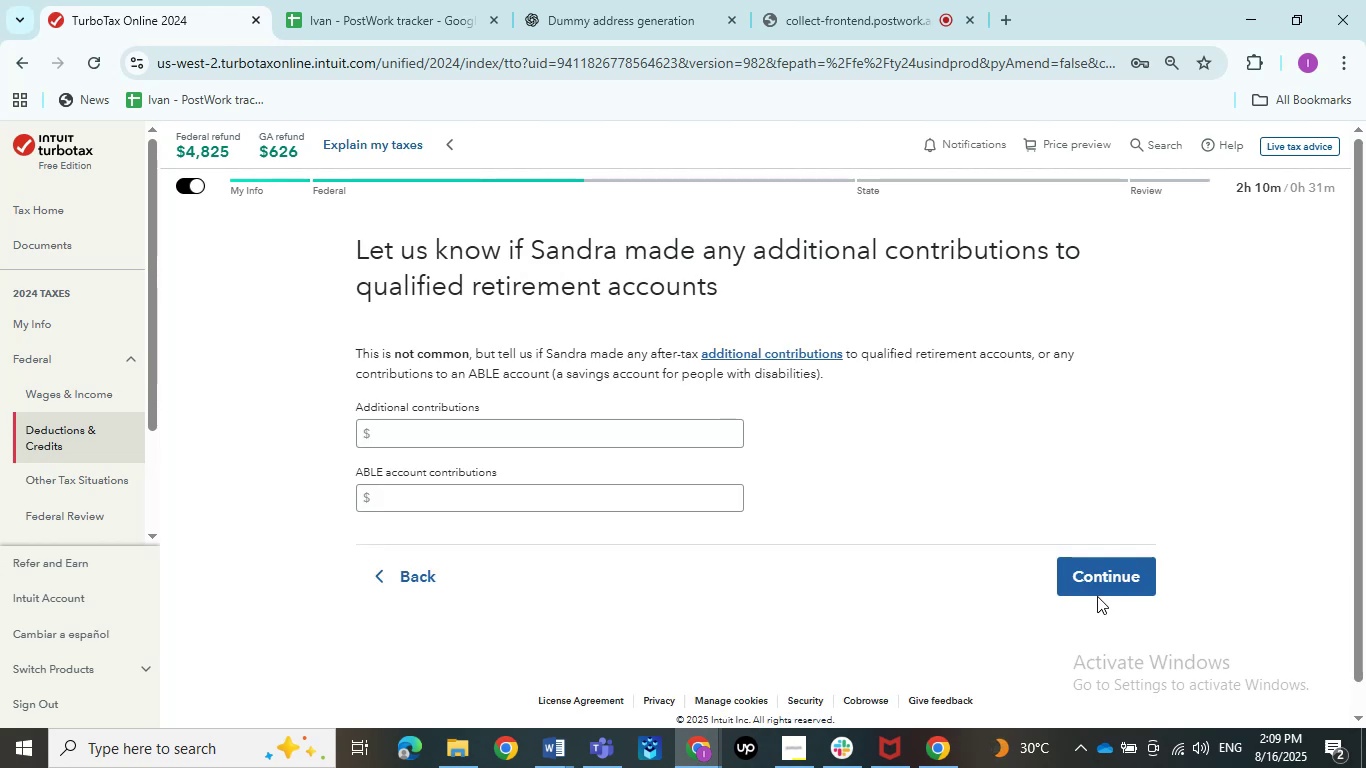 
left_click([698, 430])
 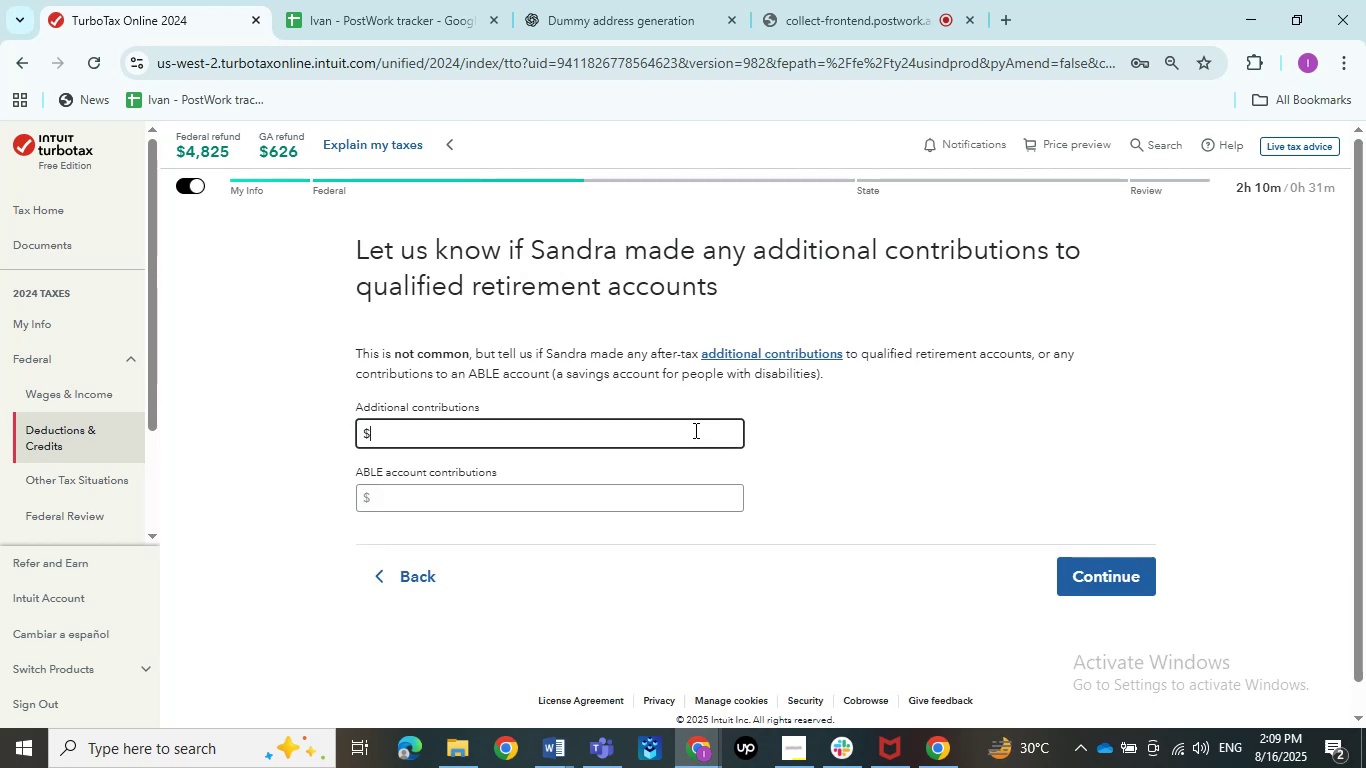 
key(Numpad0)
 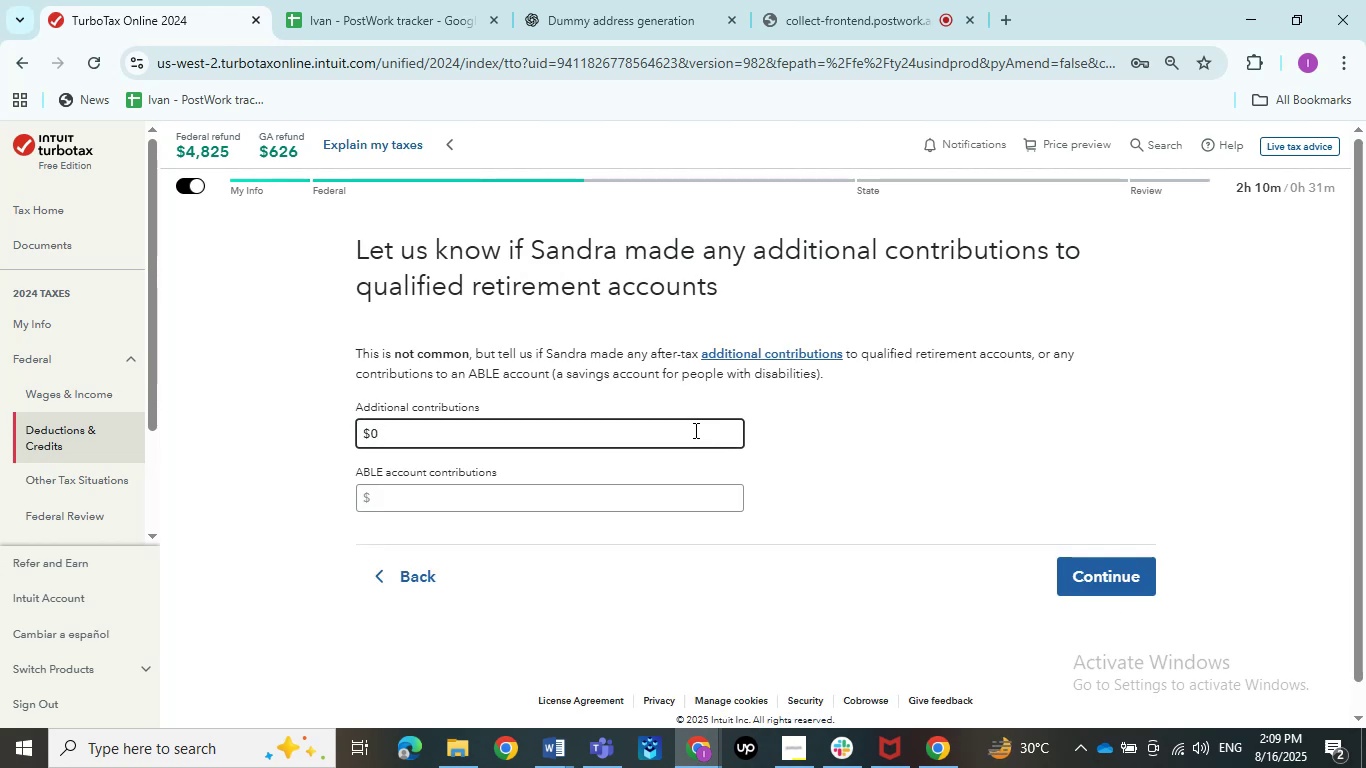 
wait(11.12)
 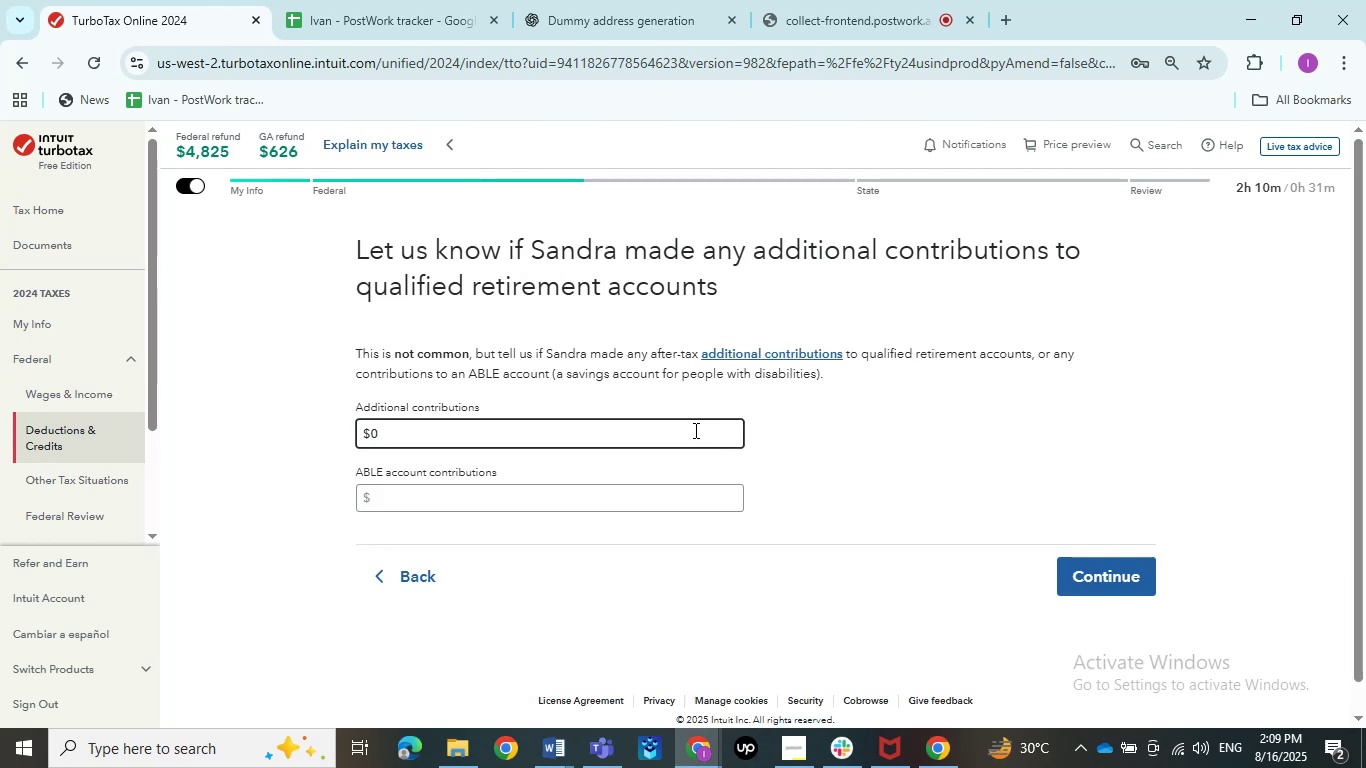 
key(Backspace)
 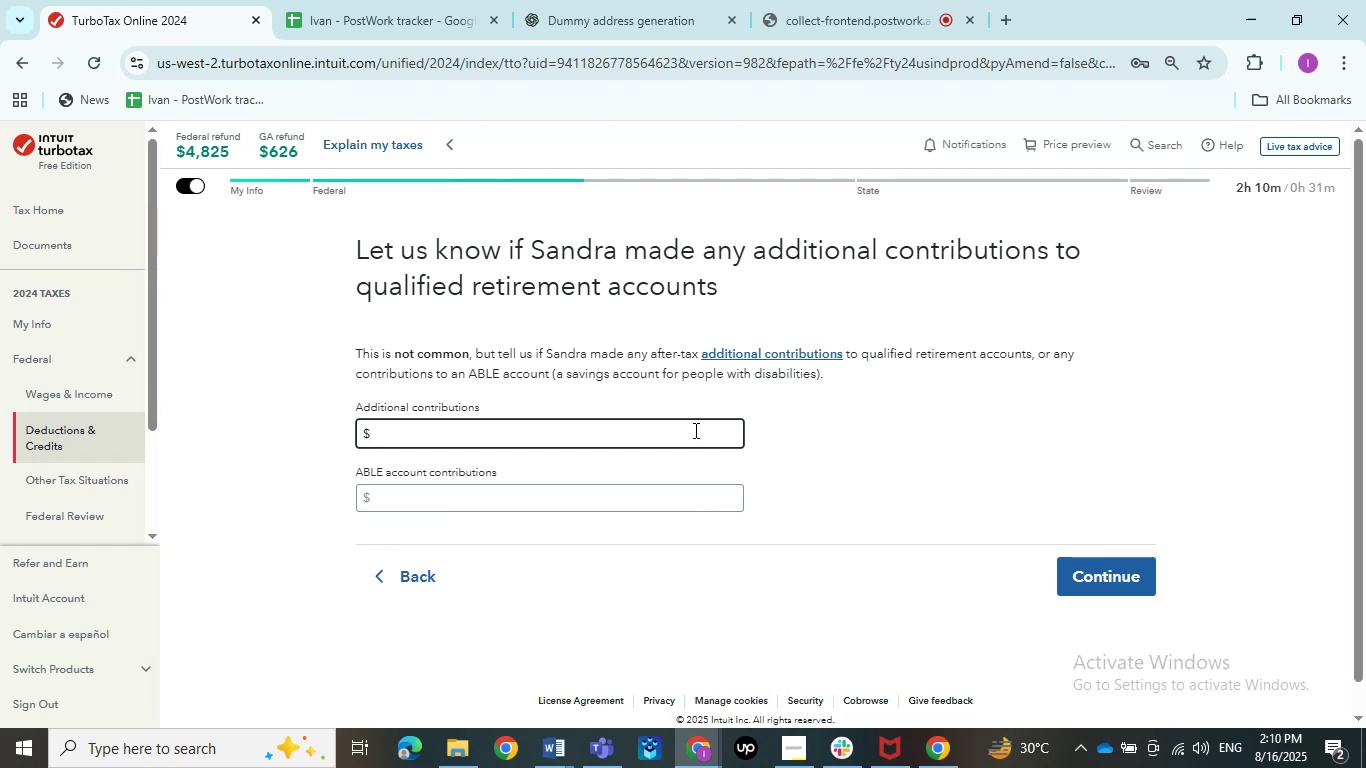 
key(PrintScreen)
 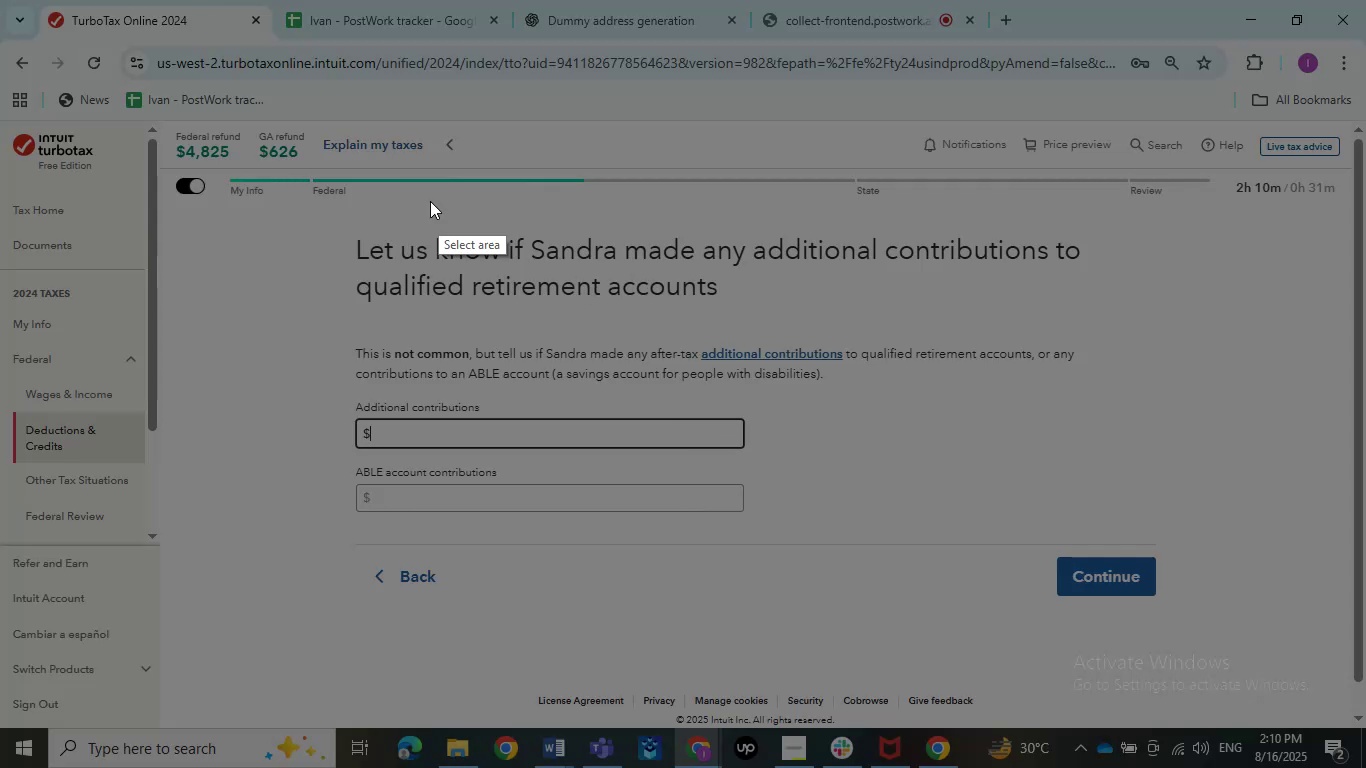 
left_click_drag(start_coordinate=[308, 201], to_coordinate=[1291, 657])
 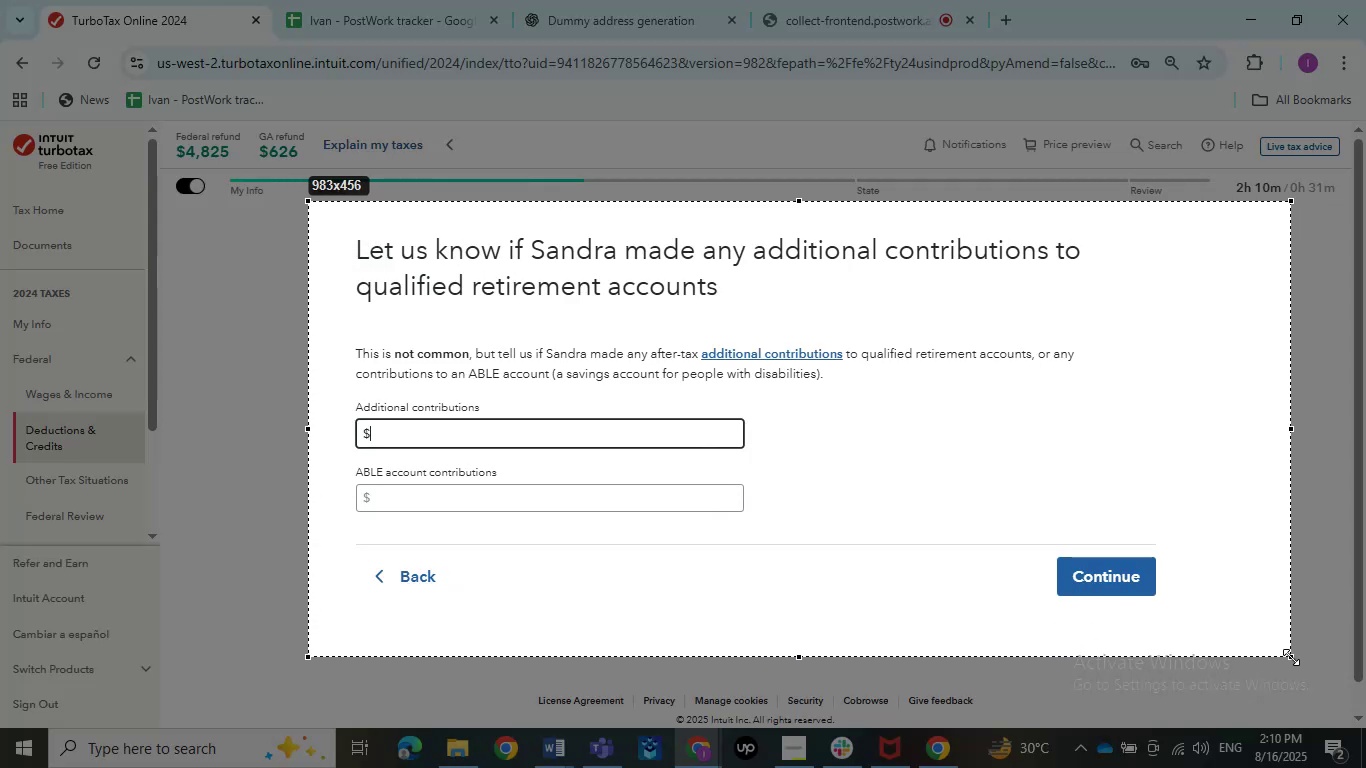 
key(Control+C)
 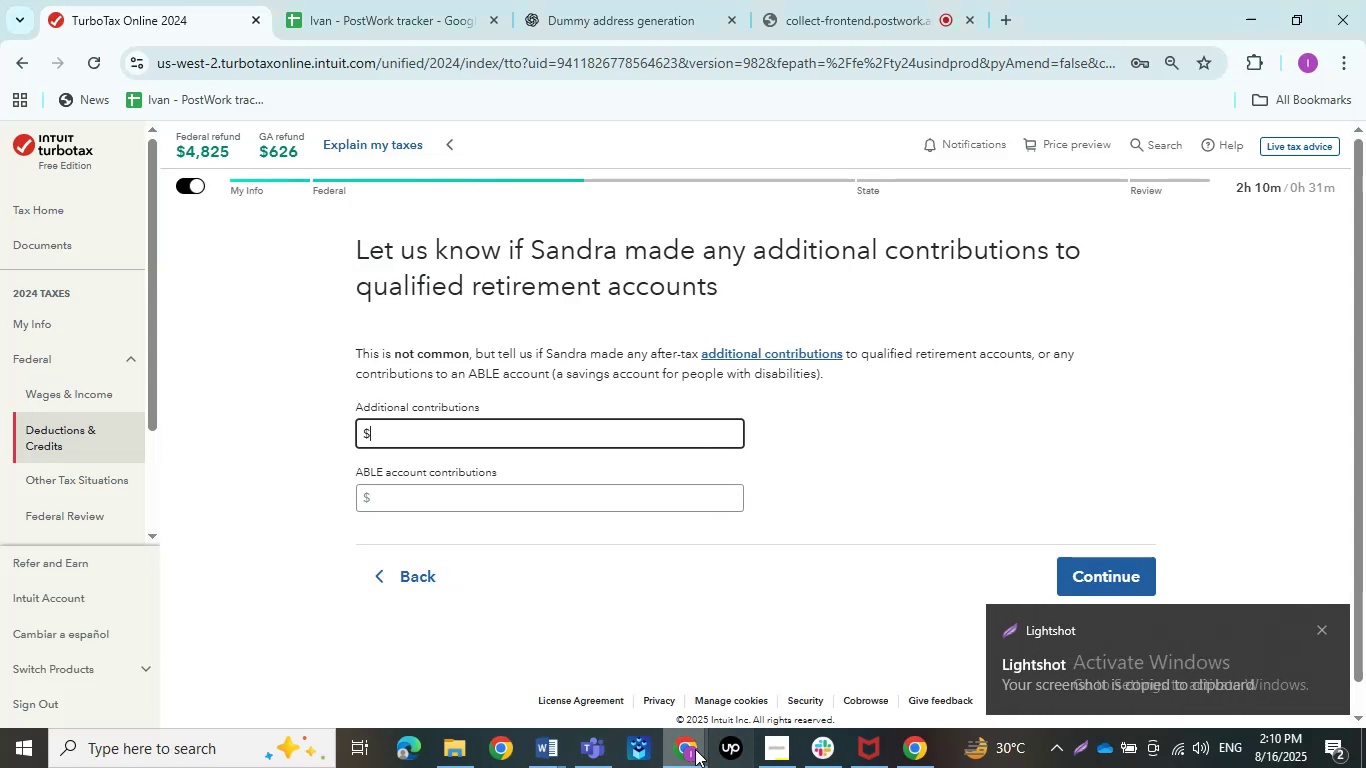 
double_click([553, 657])
 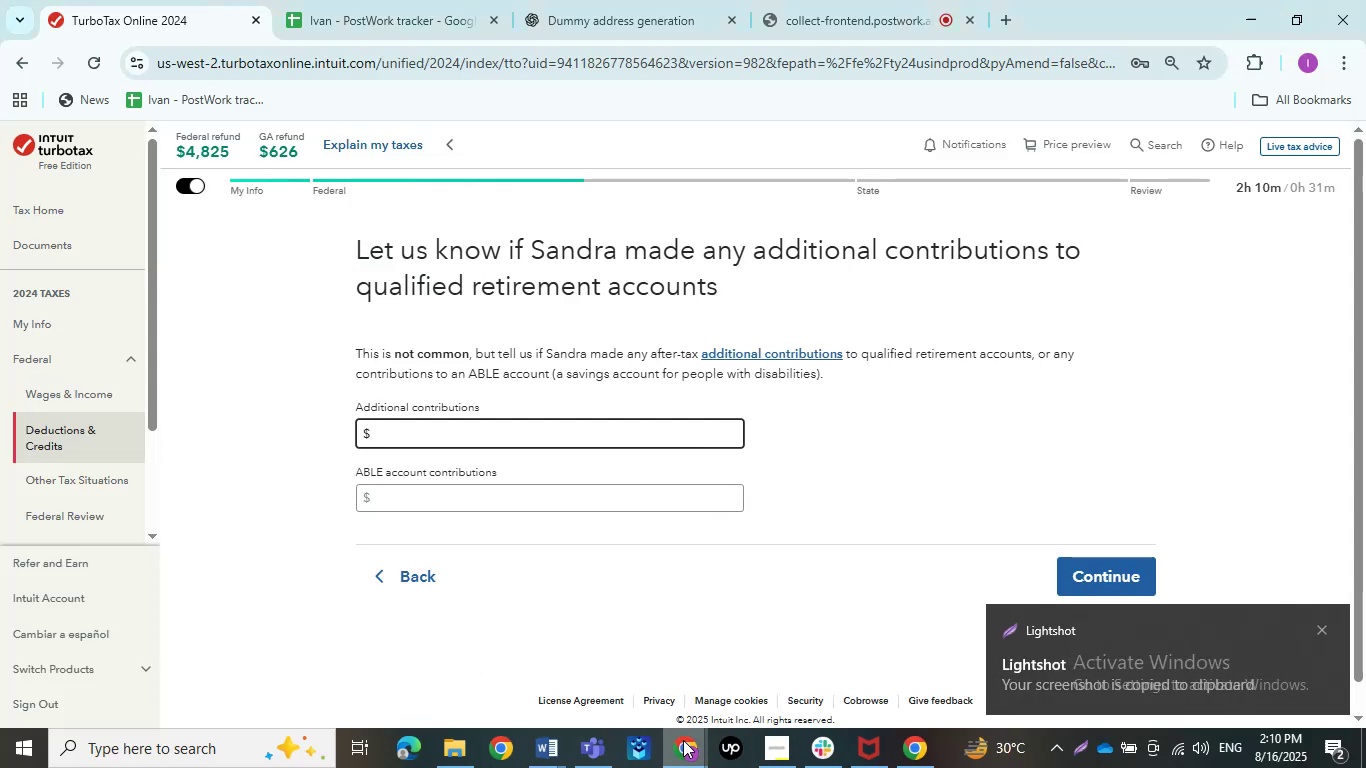 
double_click([700, 633])
 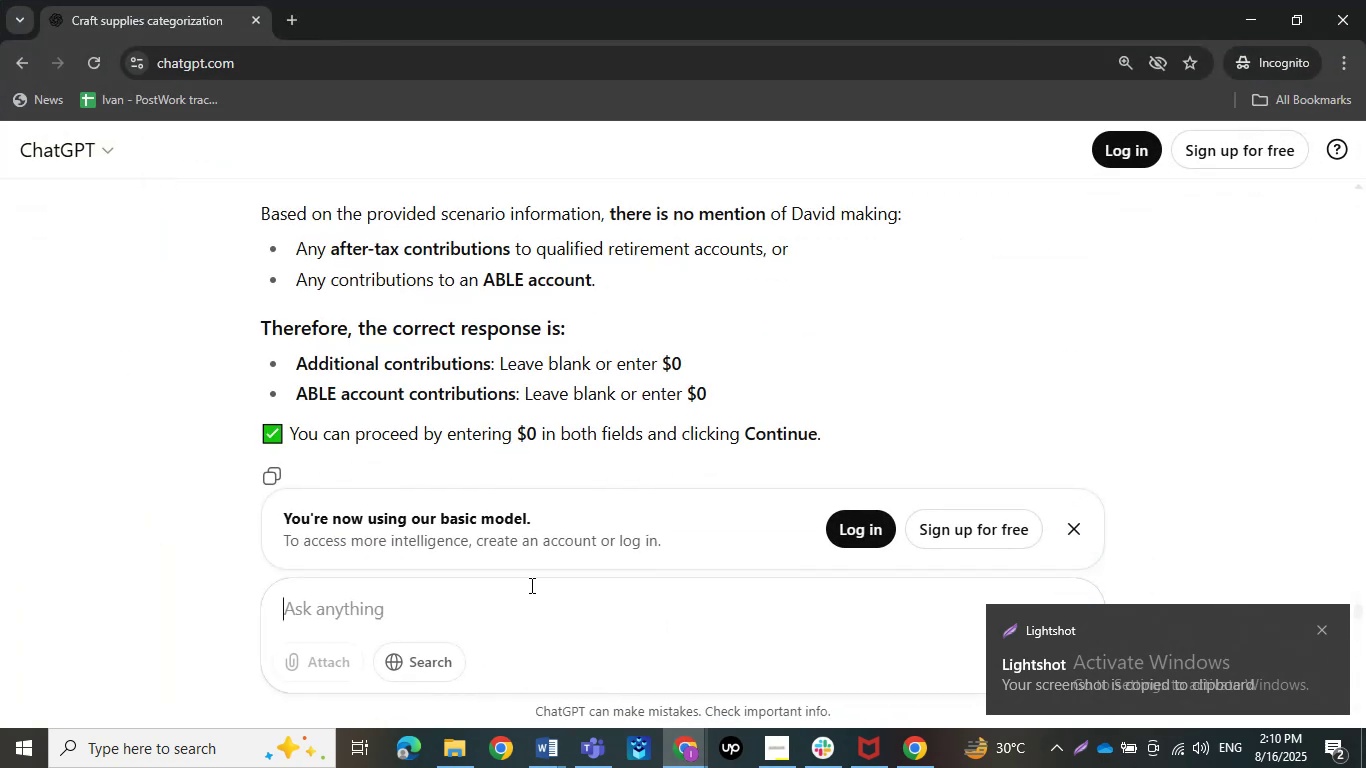 
left_click([522, 612])
 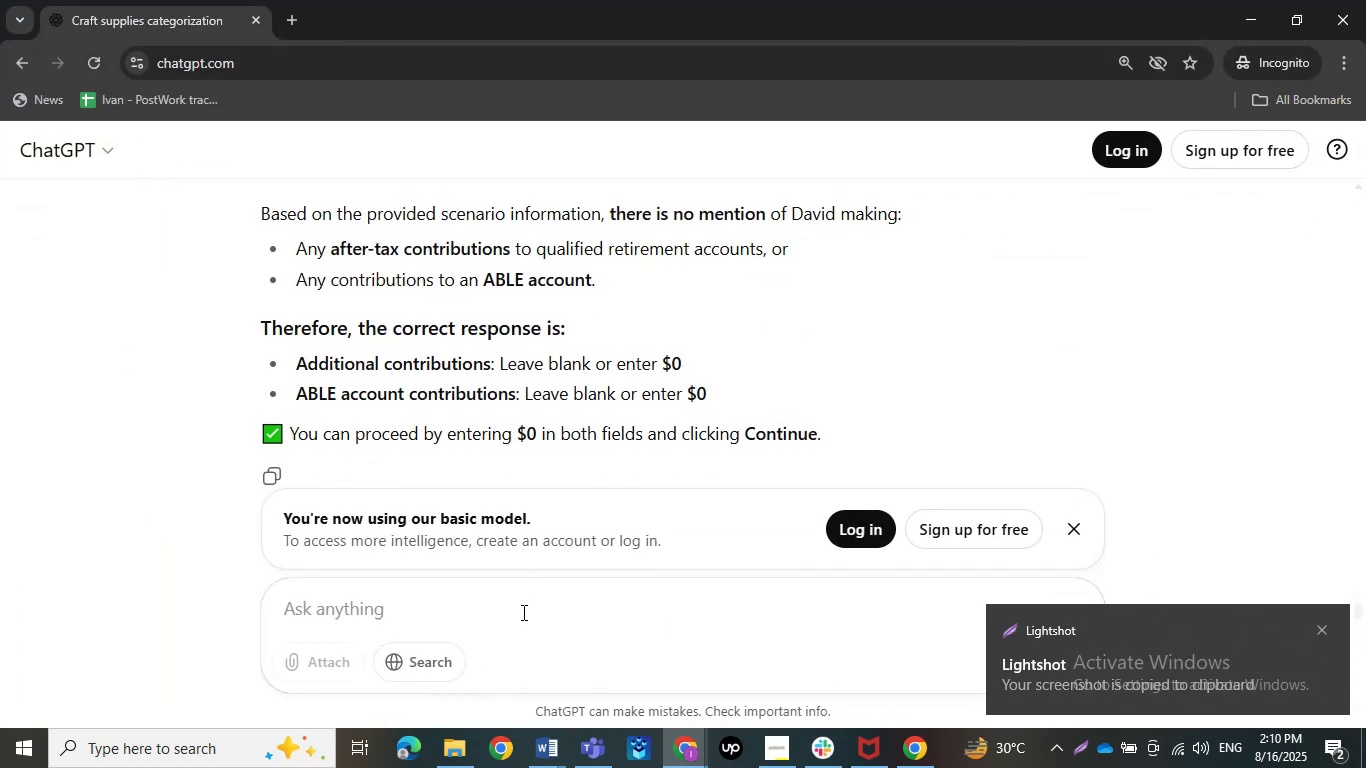 
key(Control+ControlLeft)
 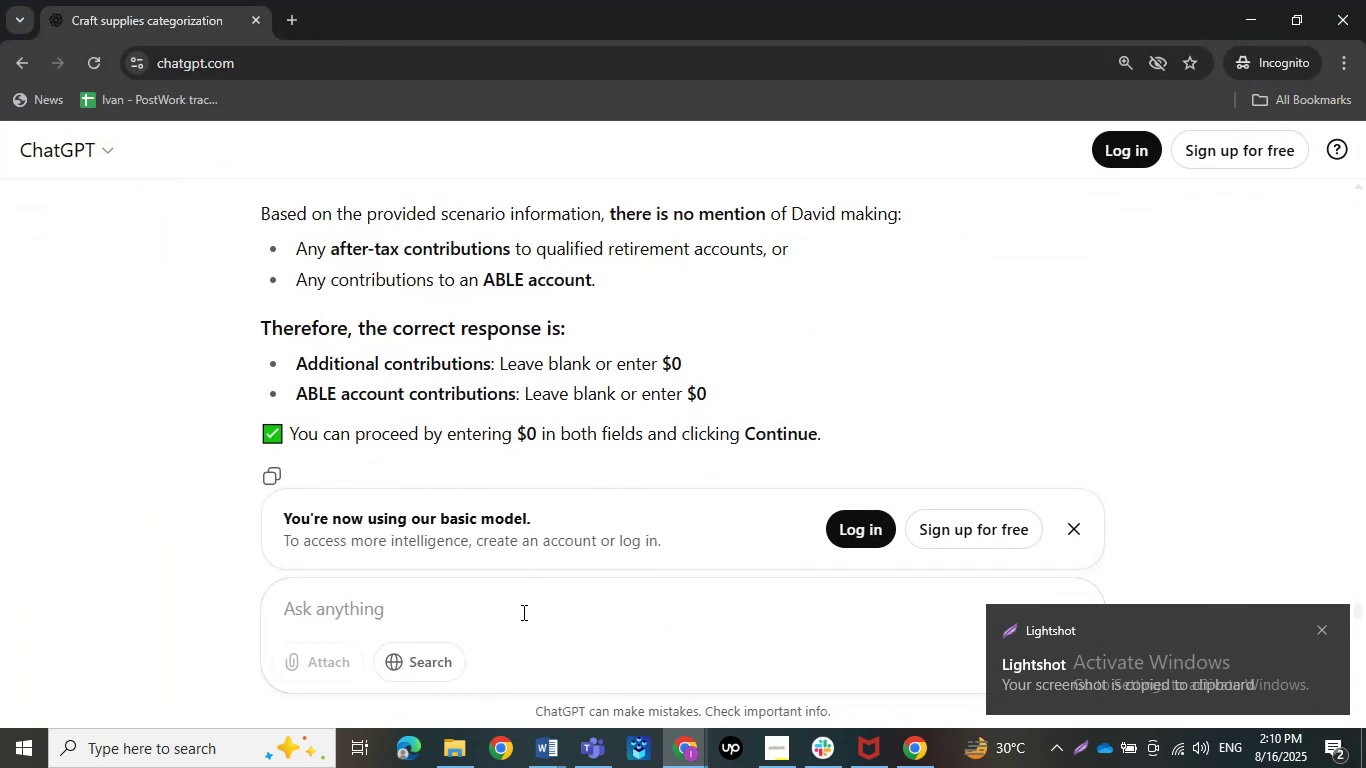 
key(Control+V)
 